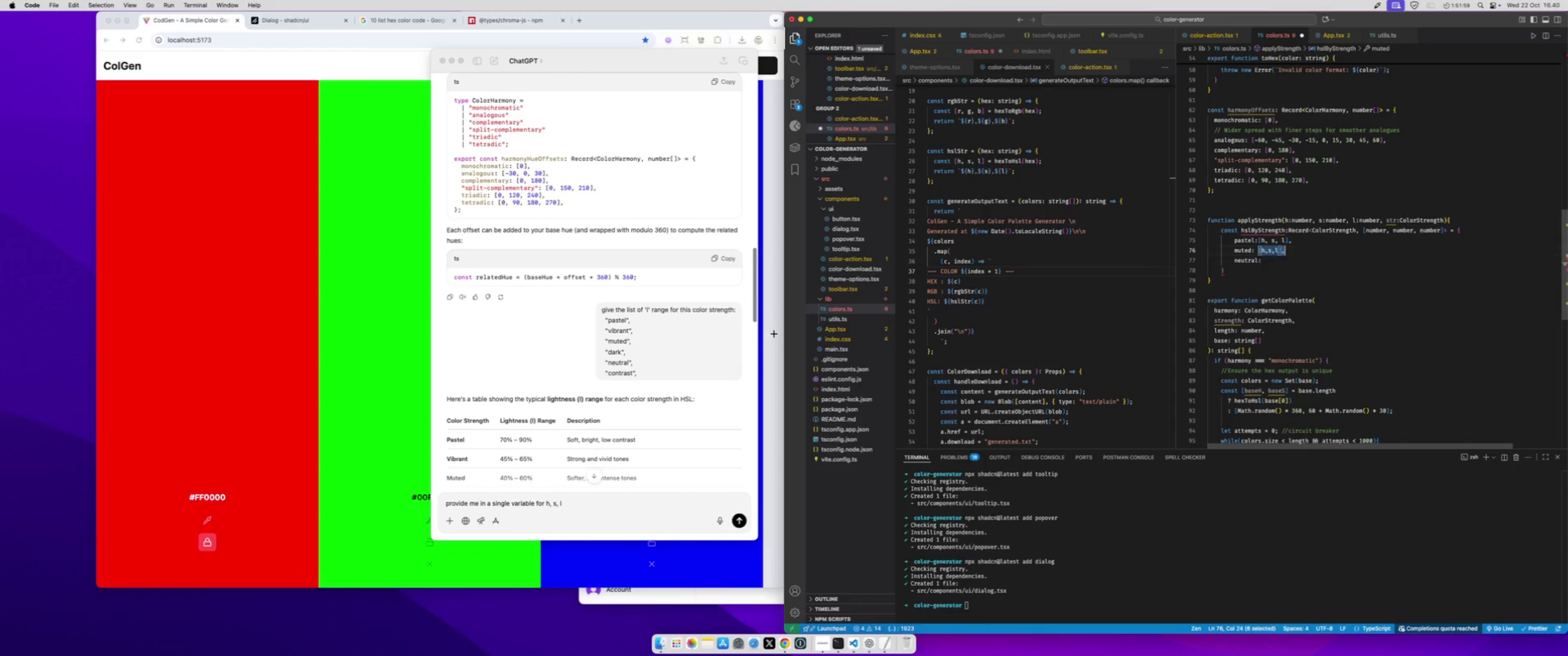 
key(Meta+Shift+CommandLeft)
 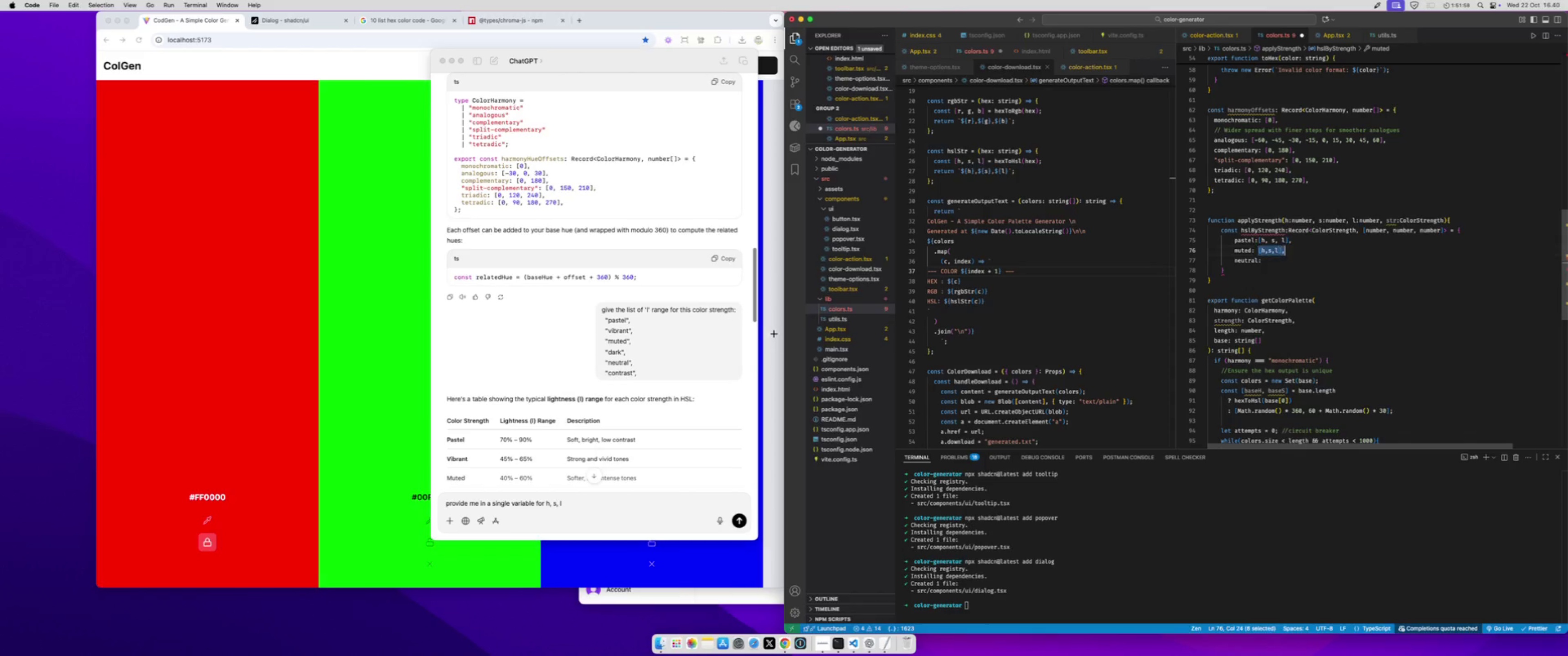 
key(Meta+Shift+ArrowRight)
 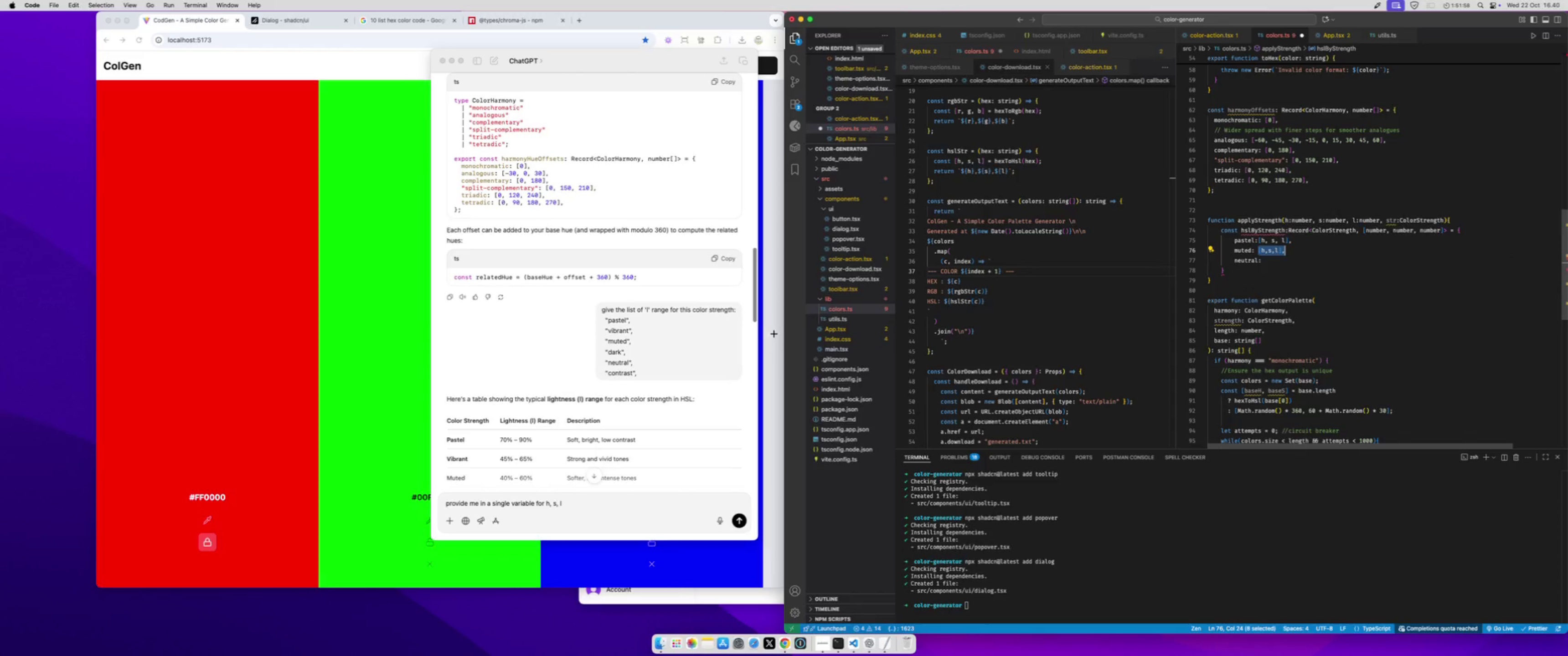 
key(Meta+CommandLeft)
 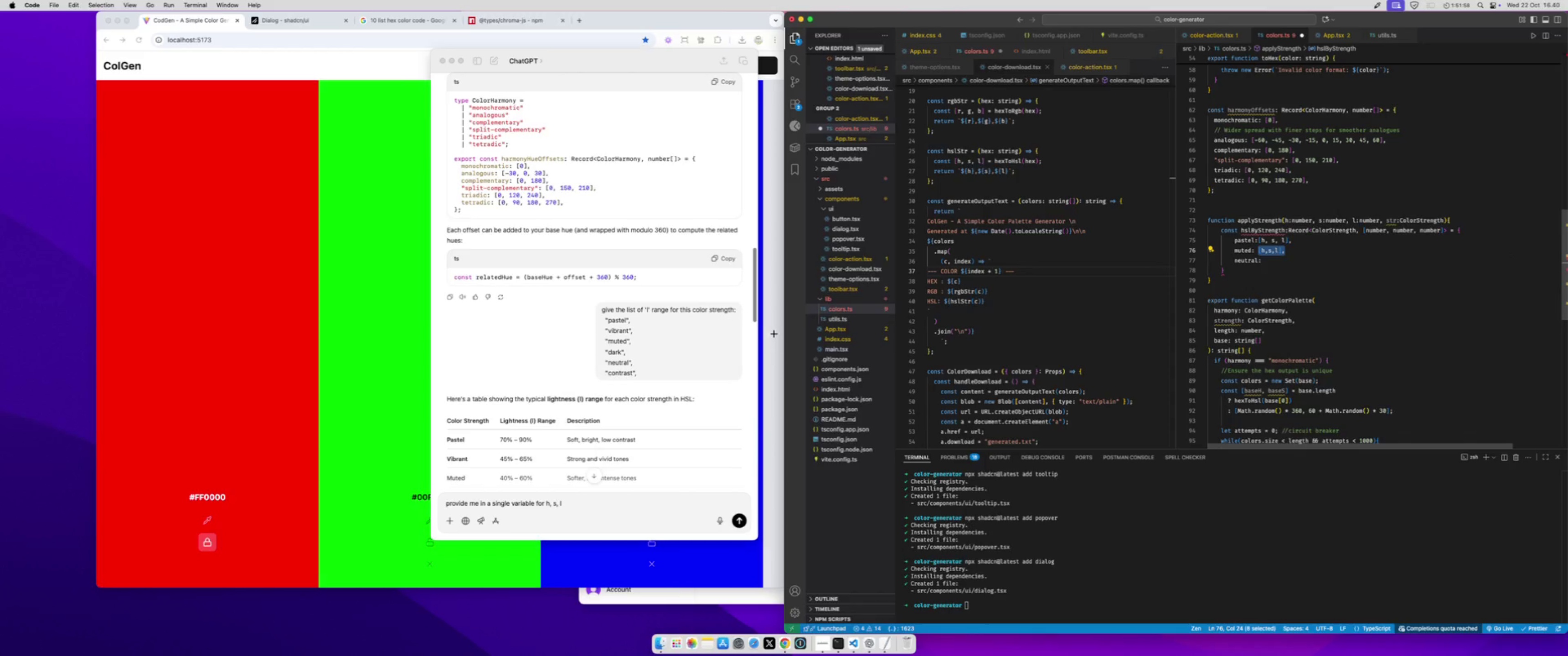 
key(Meta+C)
 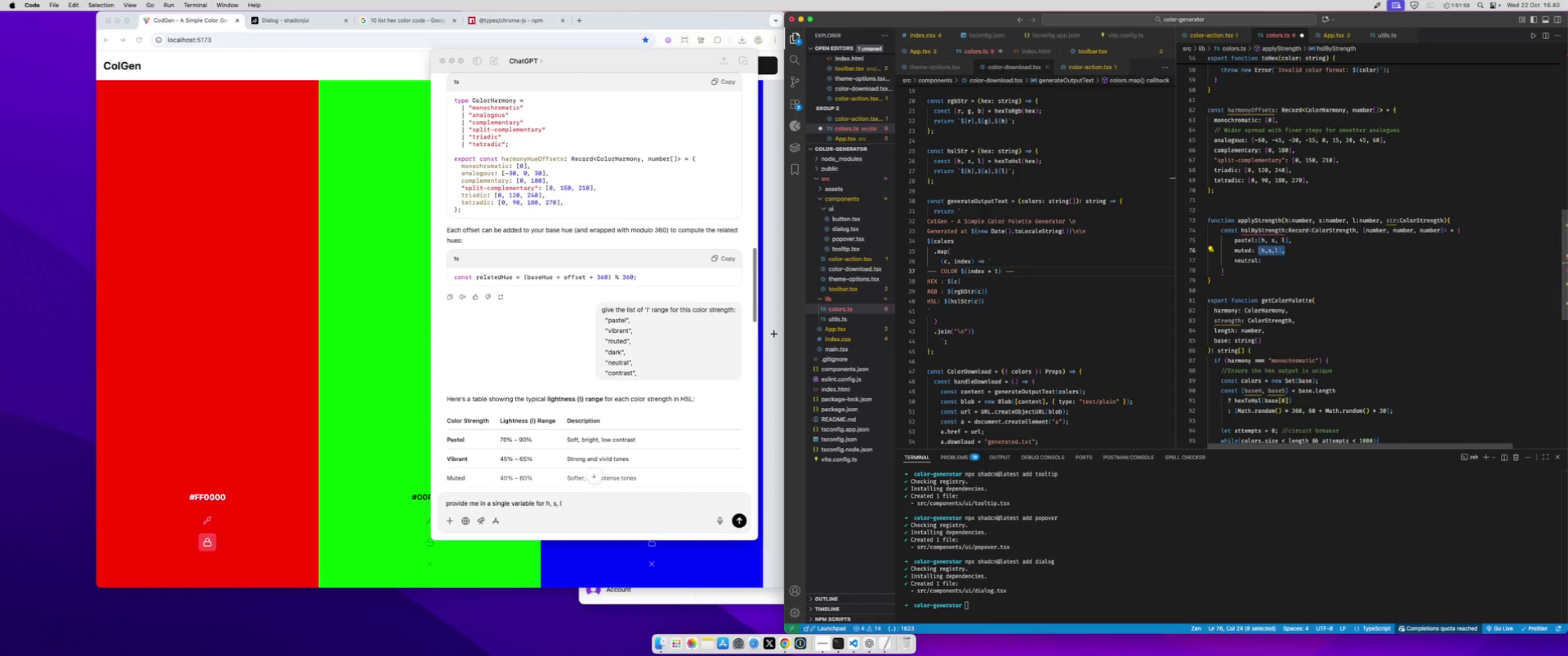 
key(ArrowDown)
 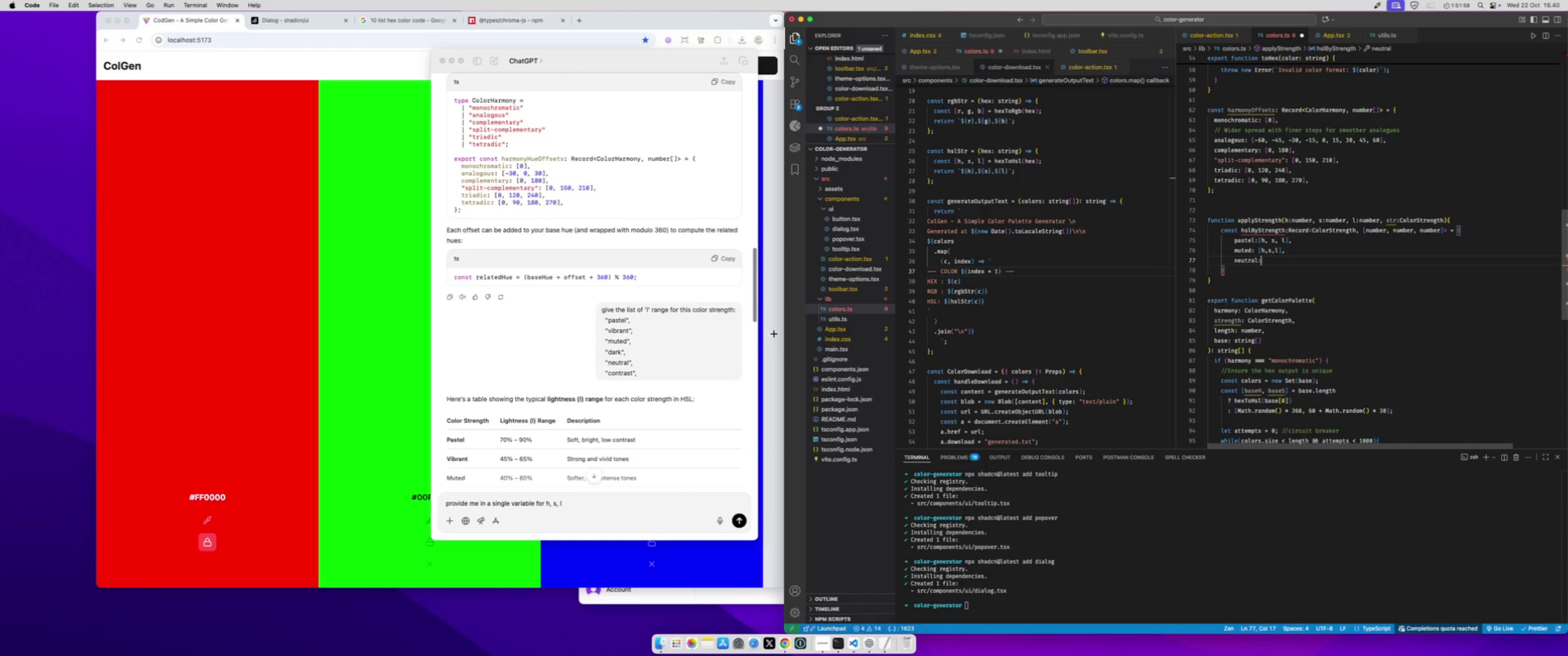 
key(Meta+CommandLeft)
 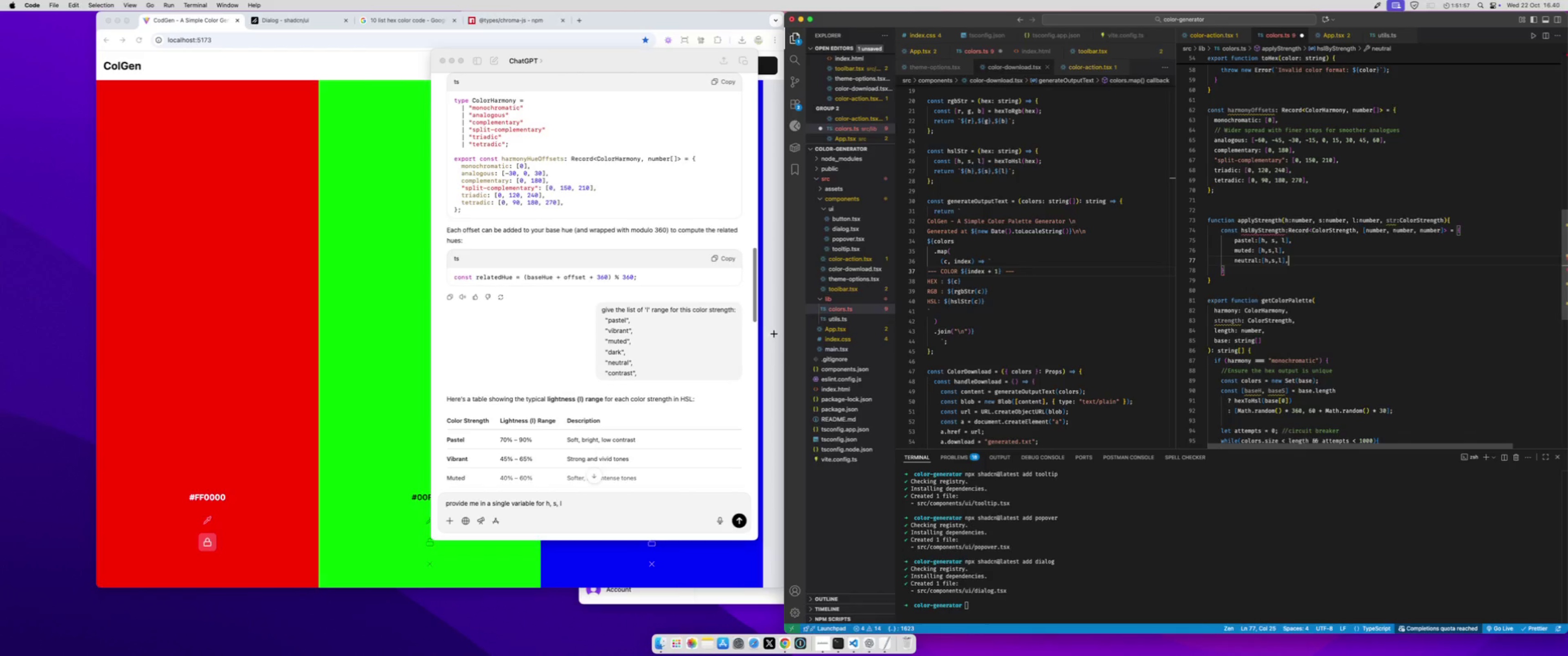 
key(Meta+V)
 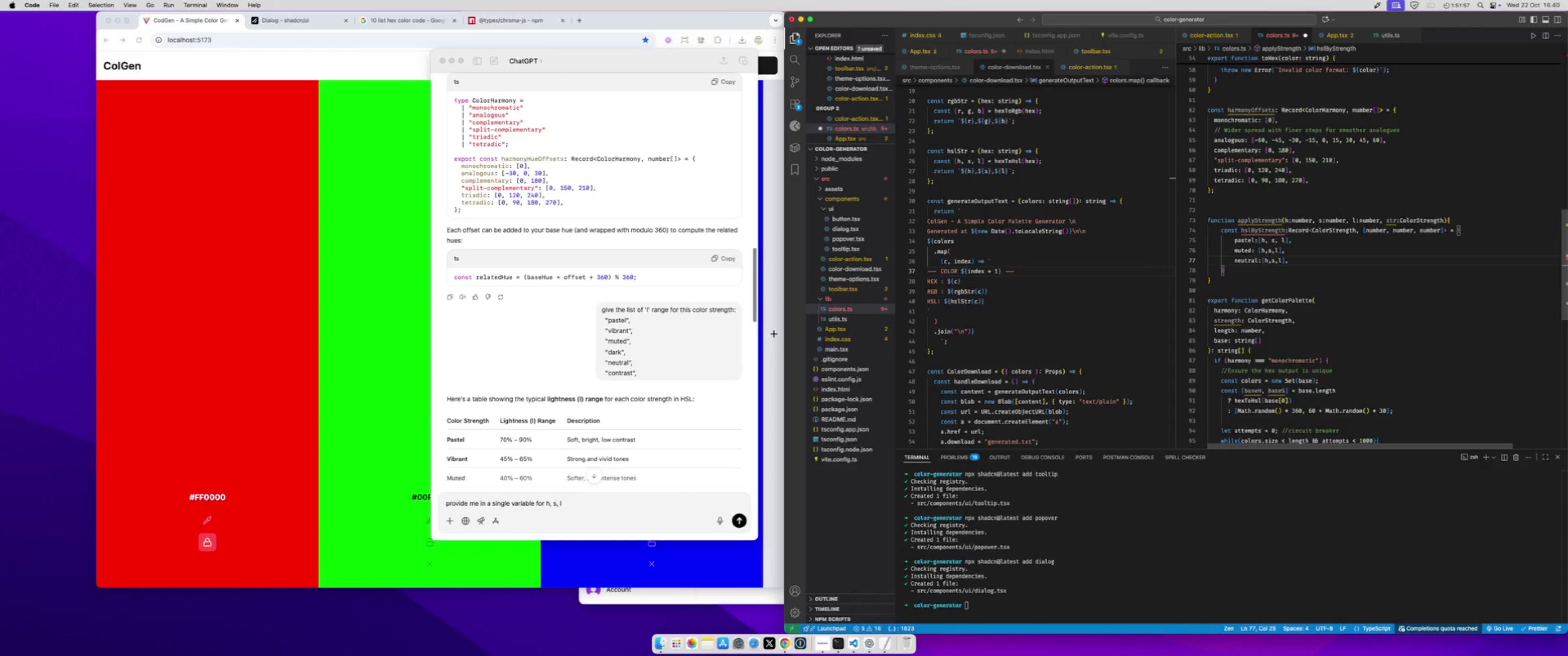 
key(Enter)
 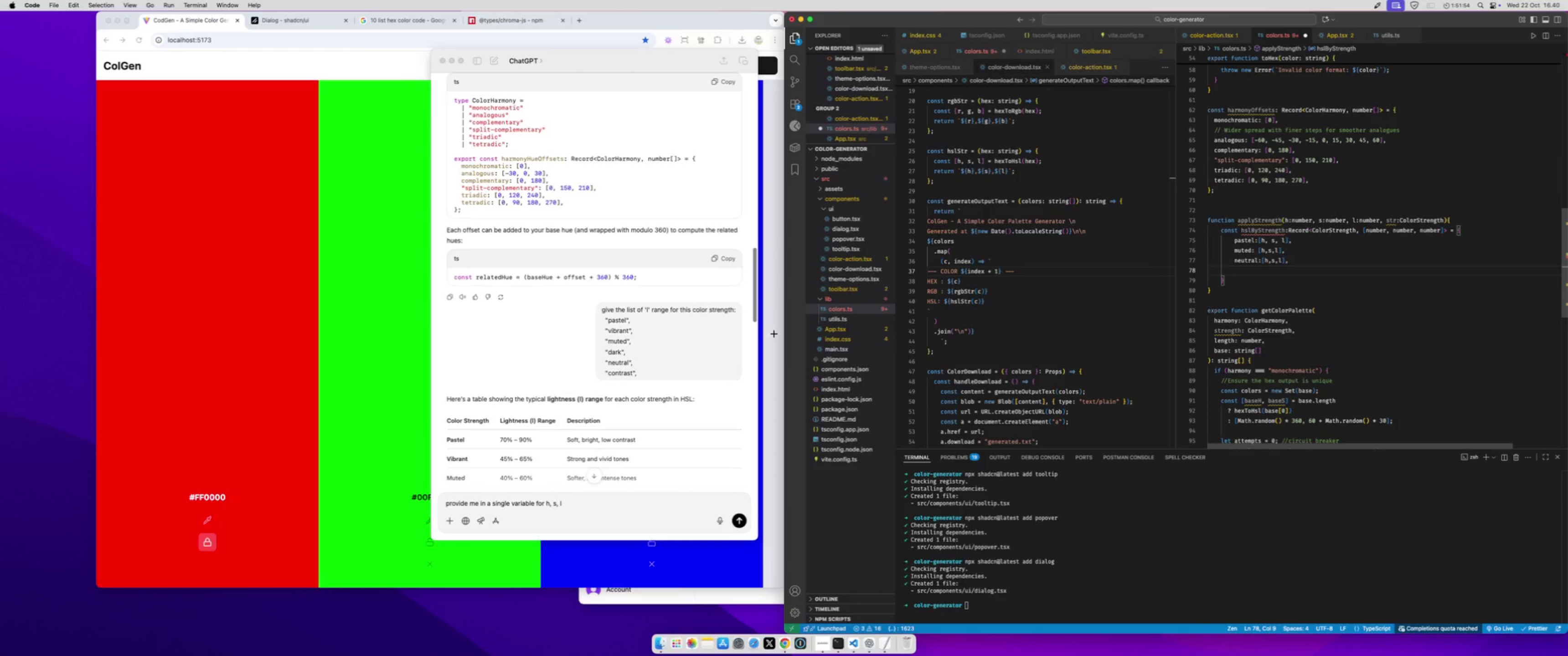 
type(vi)
 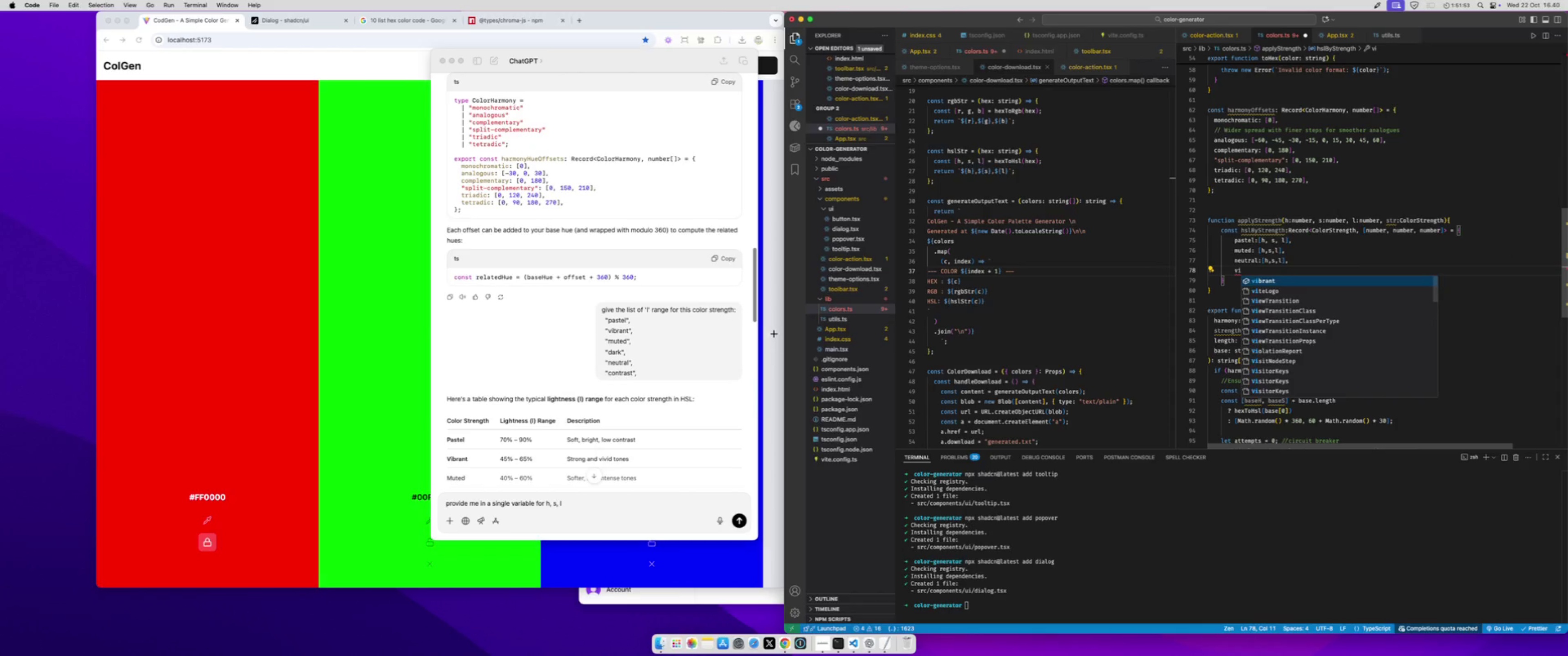 
key(Enter)
 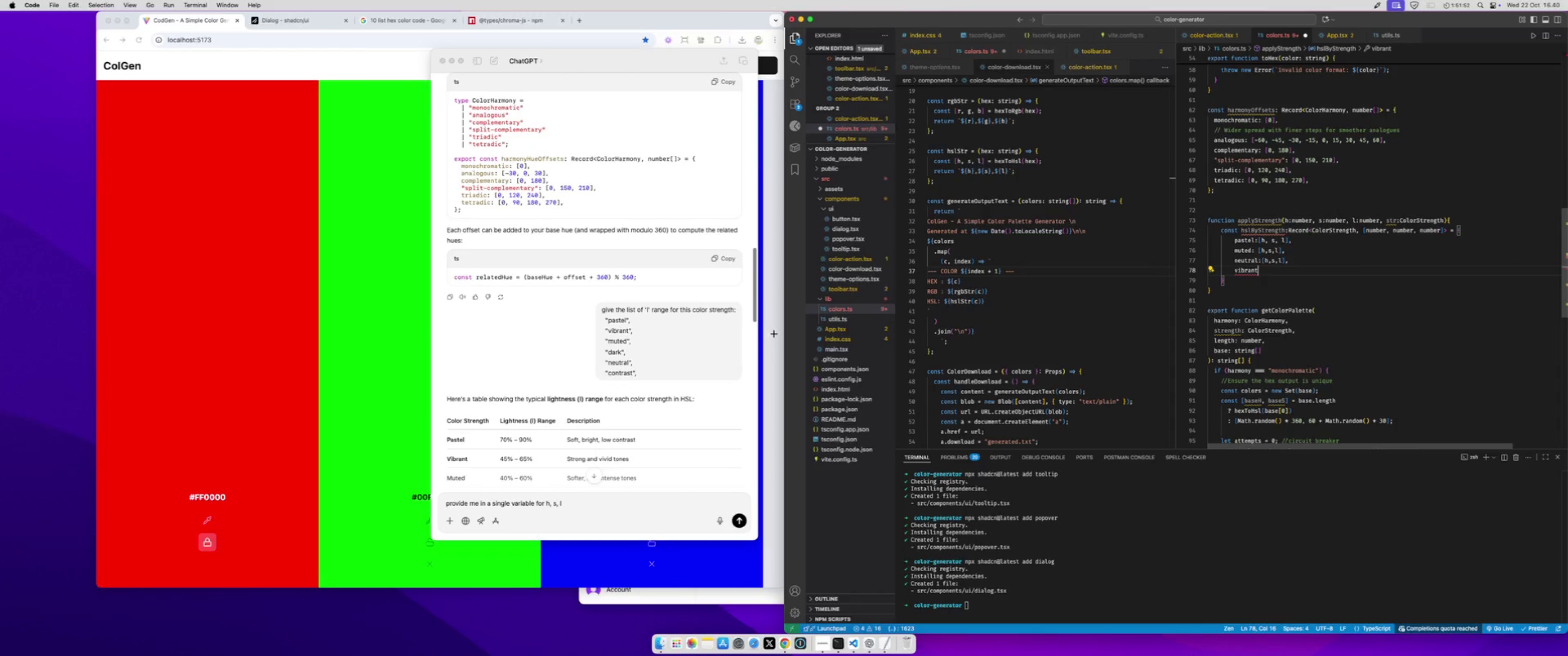 
key(Shift+ShiftLeft)
 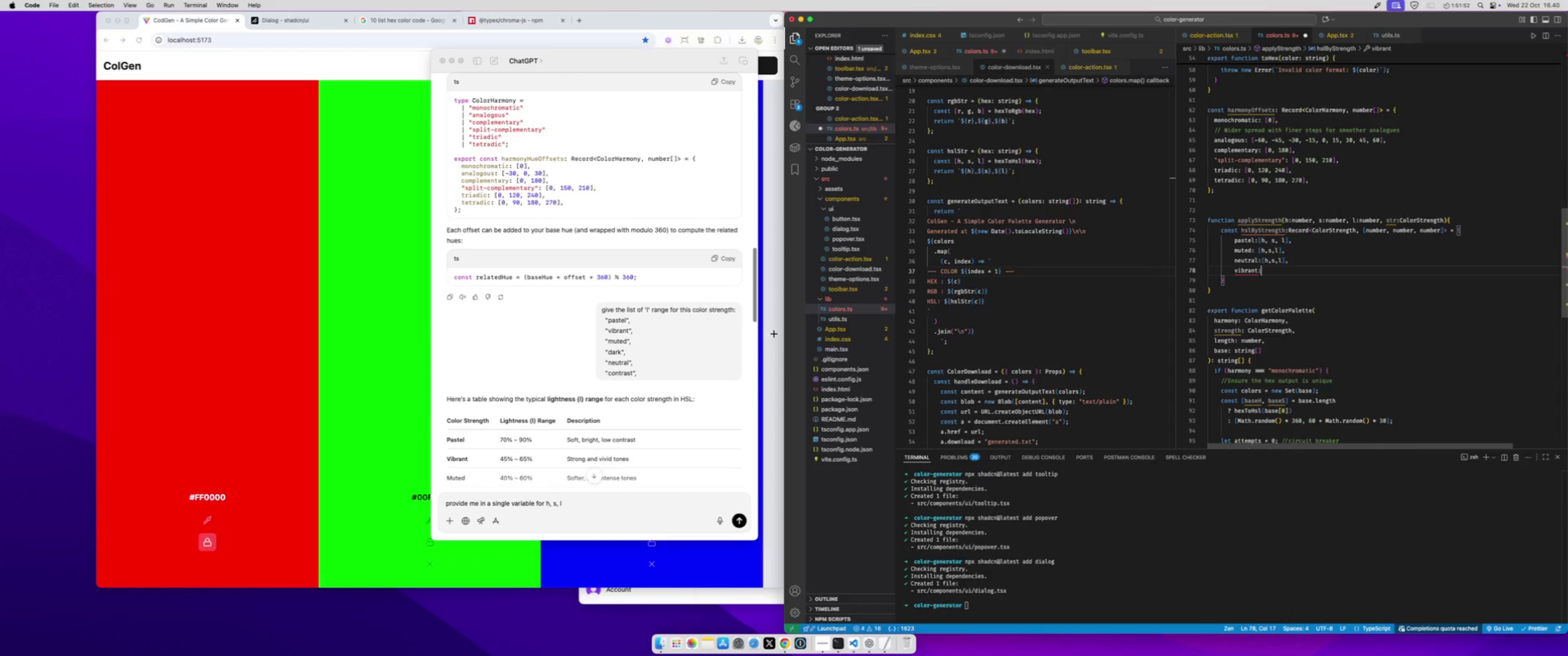 
key(Shift+Semicolon)
 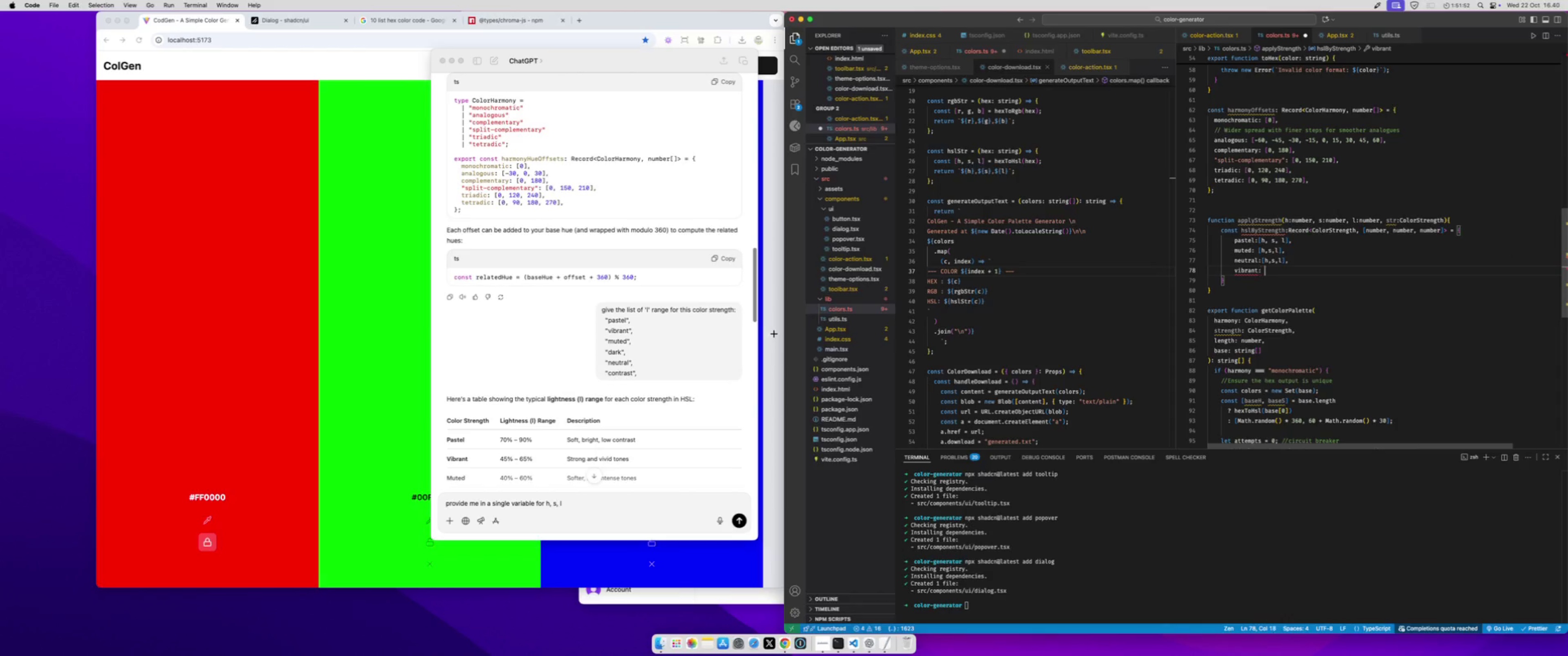 
key(Space)
 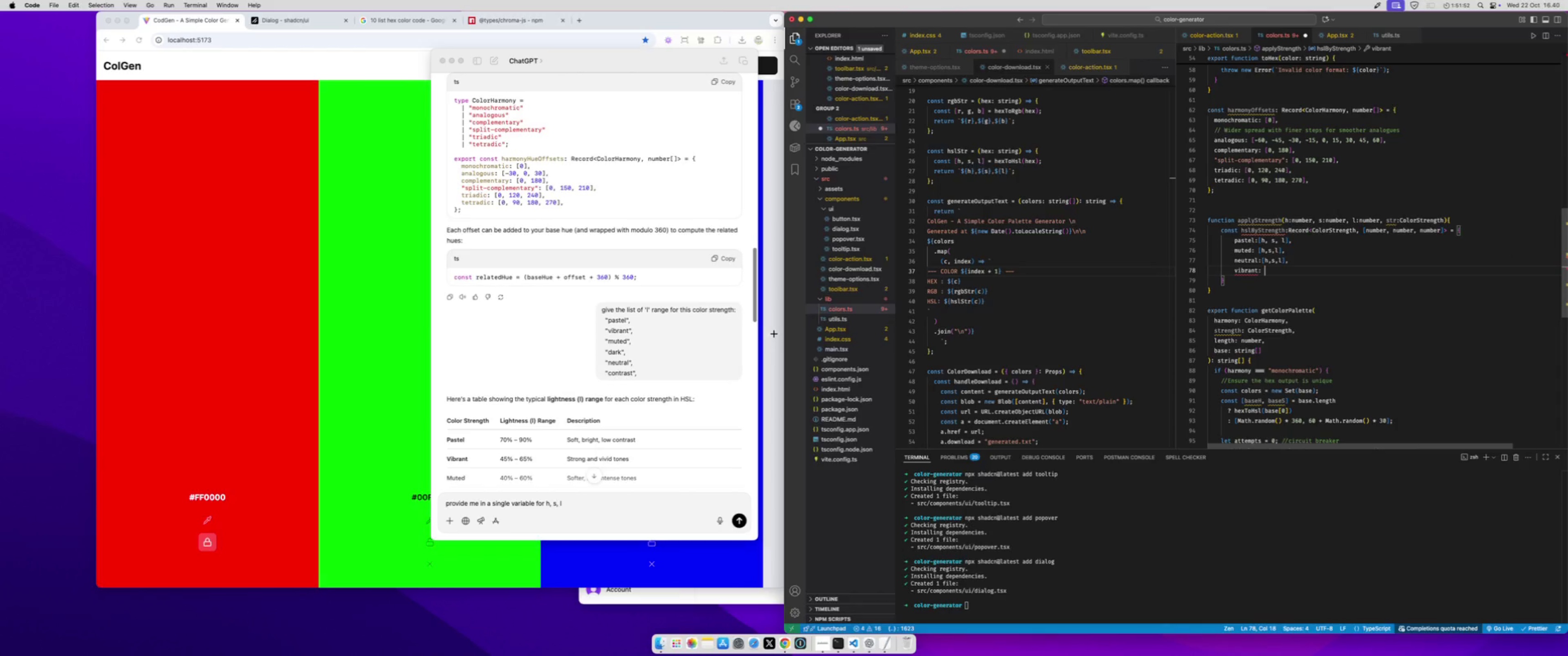 
key(Meta+CommandLeft)
 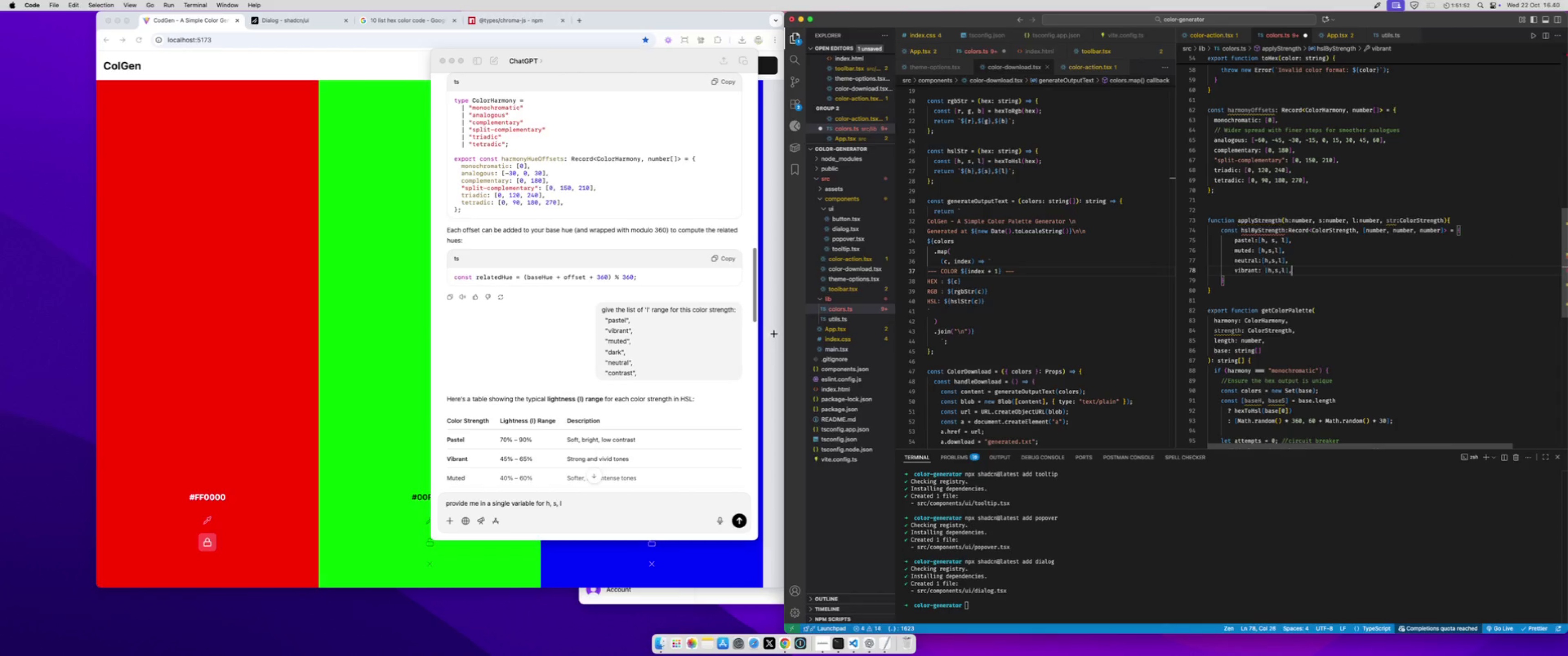 
key(Meta+V)
 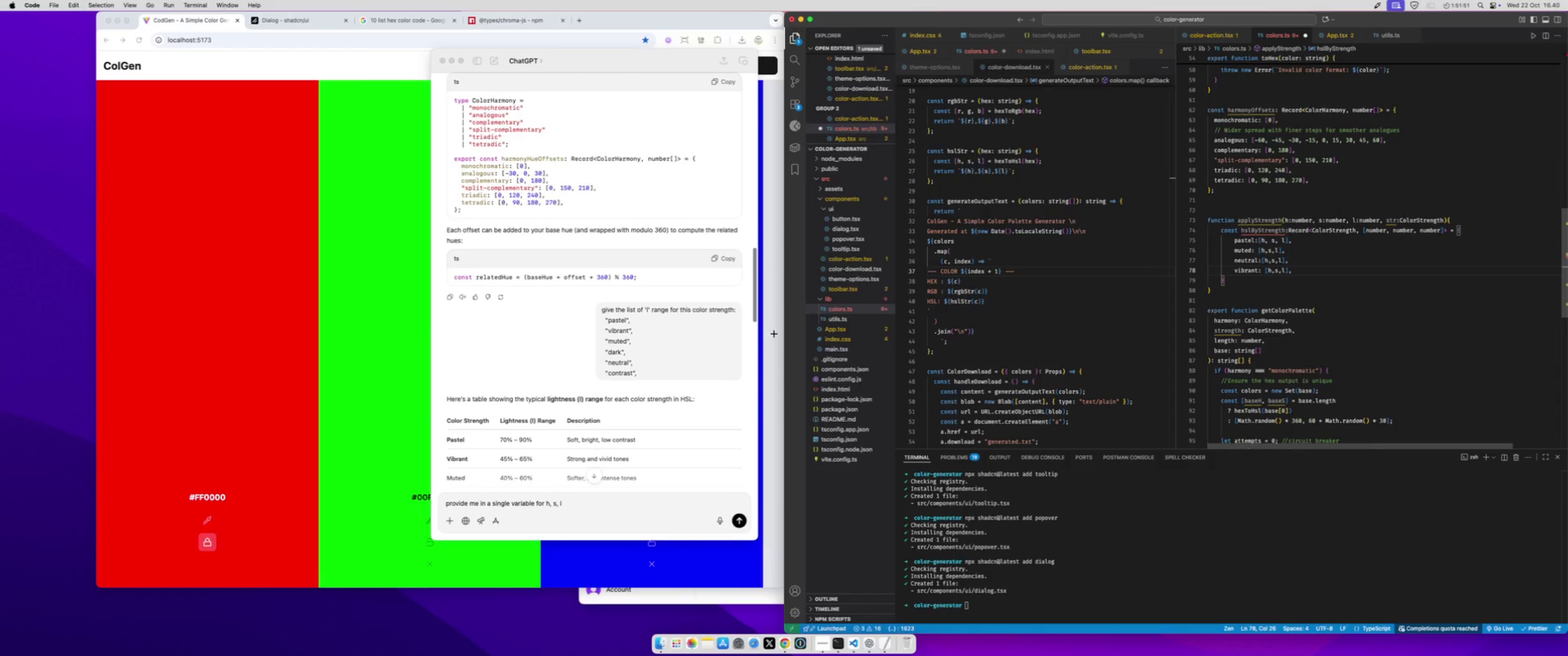 
key(Enter)
 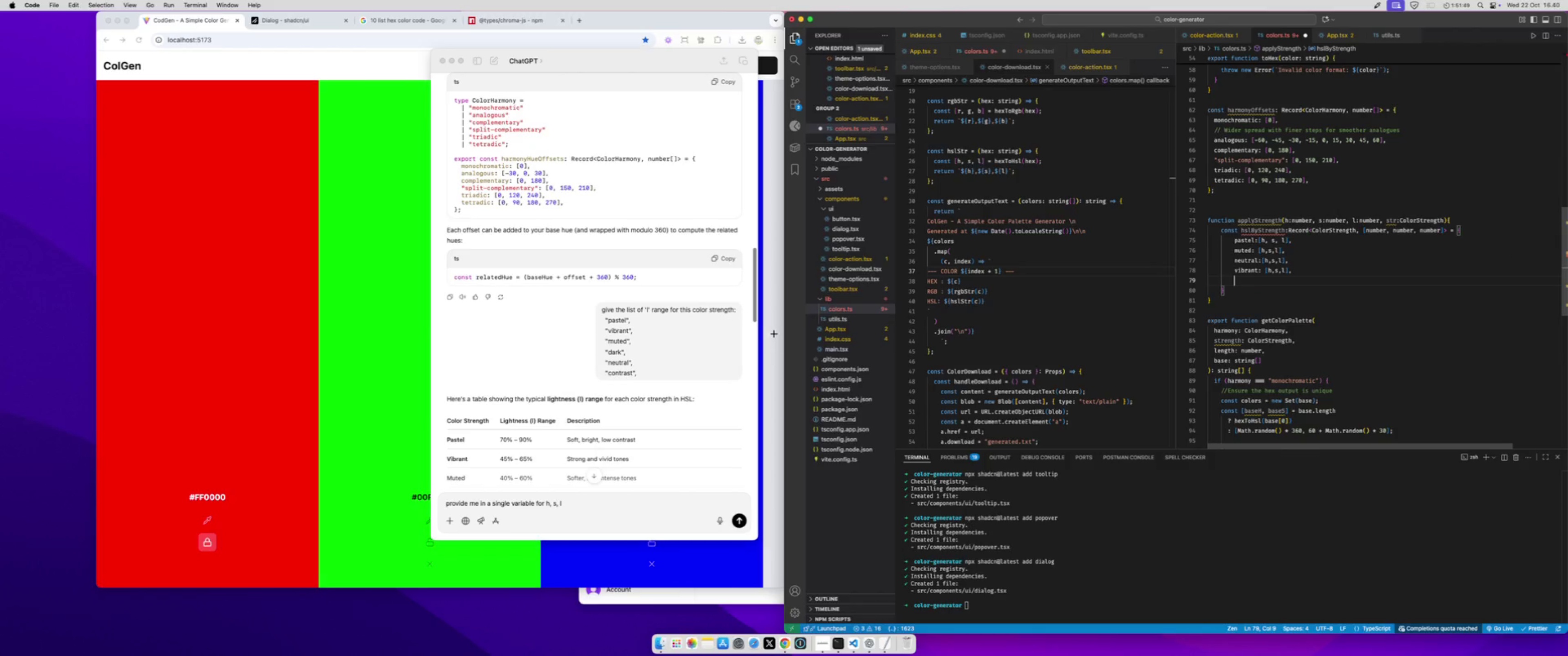 
type(da)
 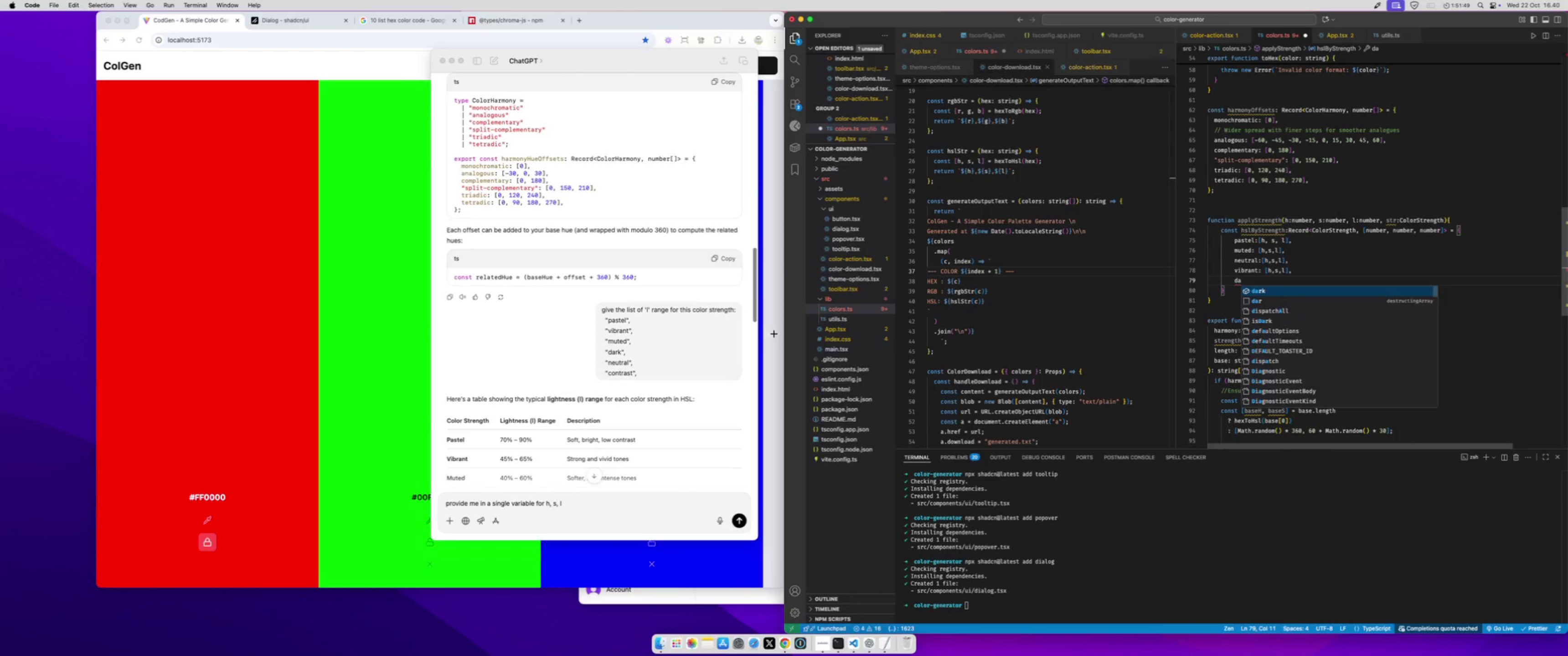 
key(Enter)
 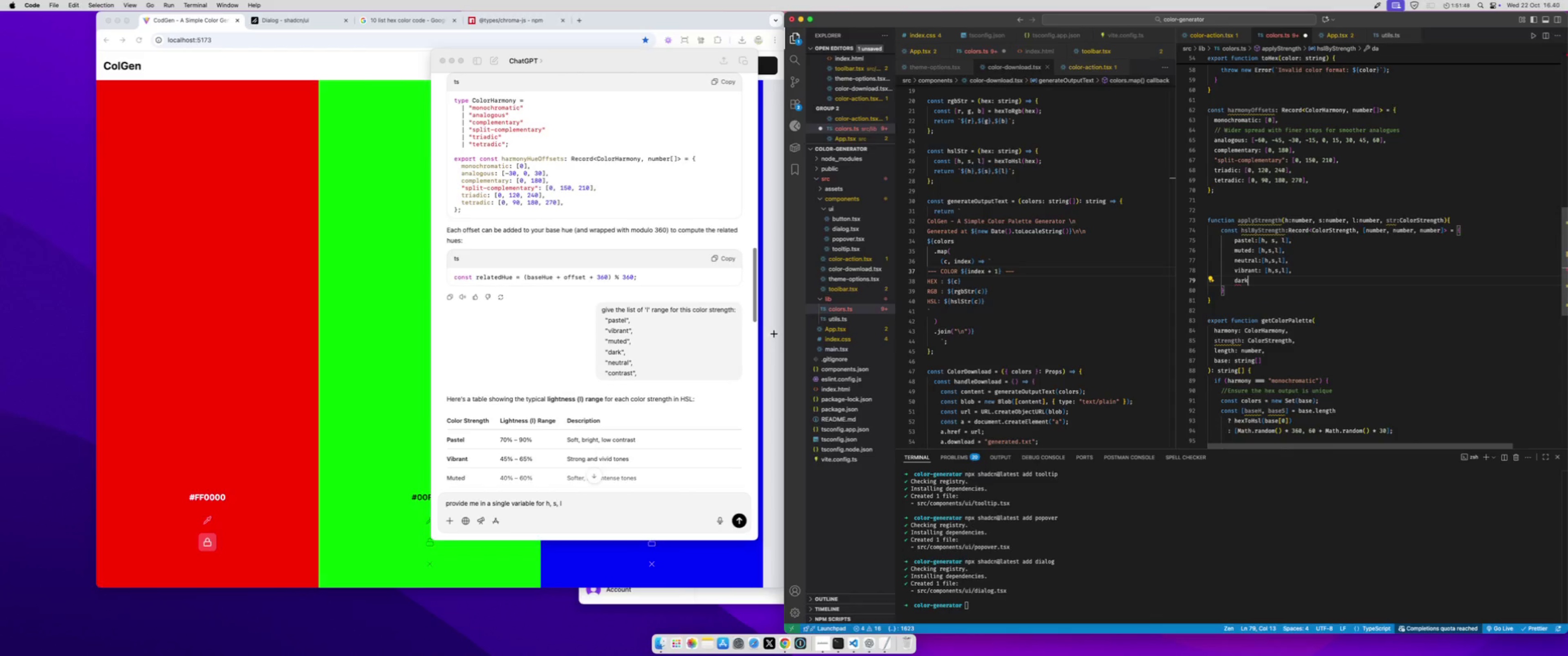 
key(Shift+Semicolon)
 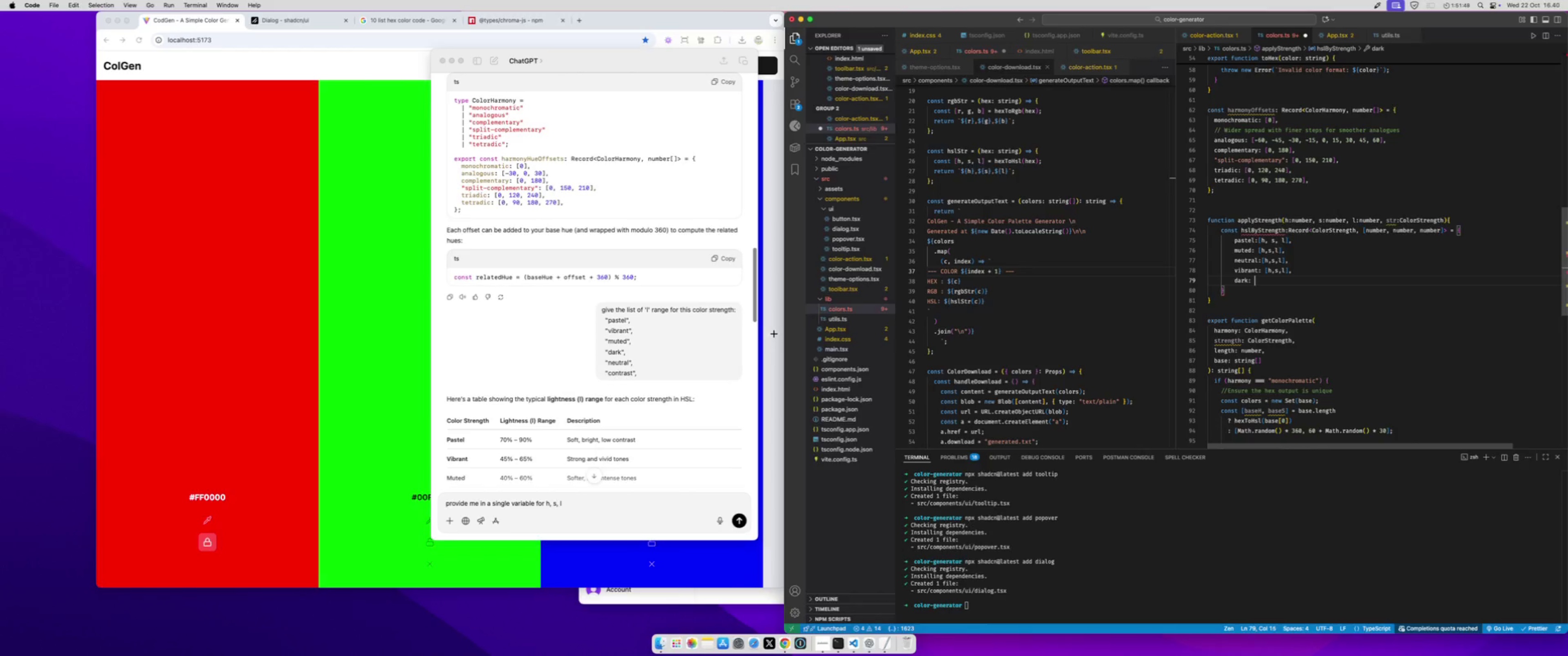 
key(Space)
 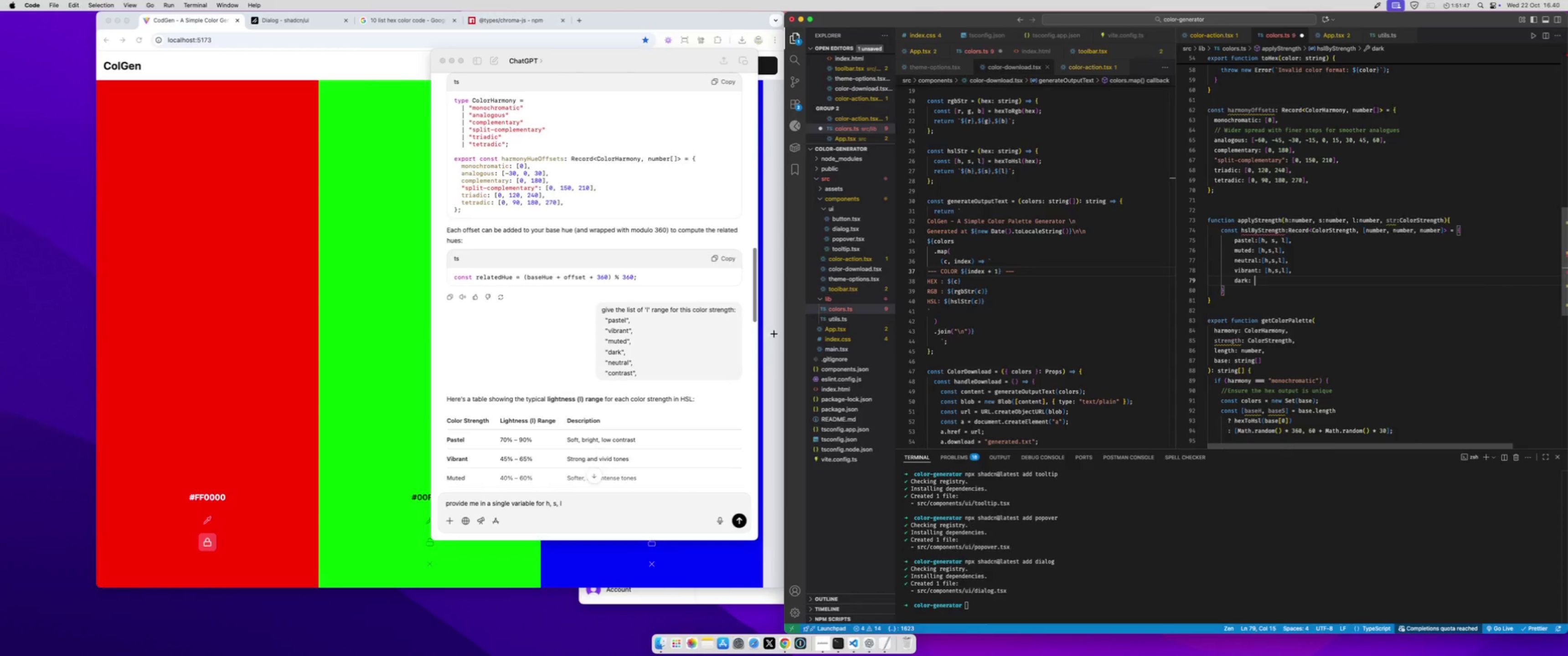 
key(Meta+CommandLeft)
 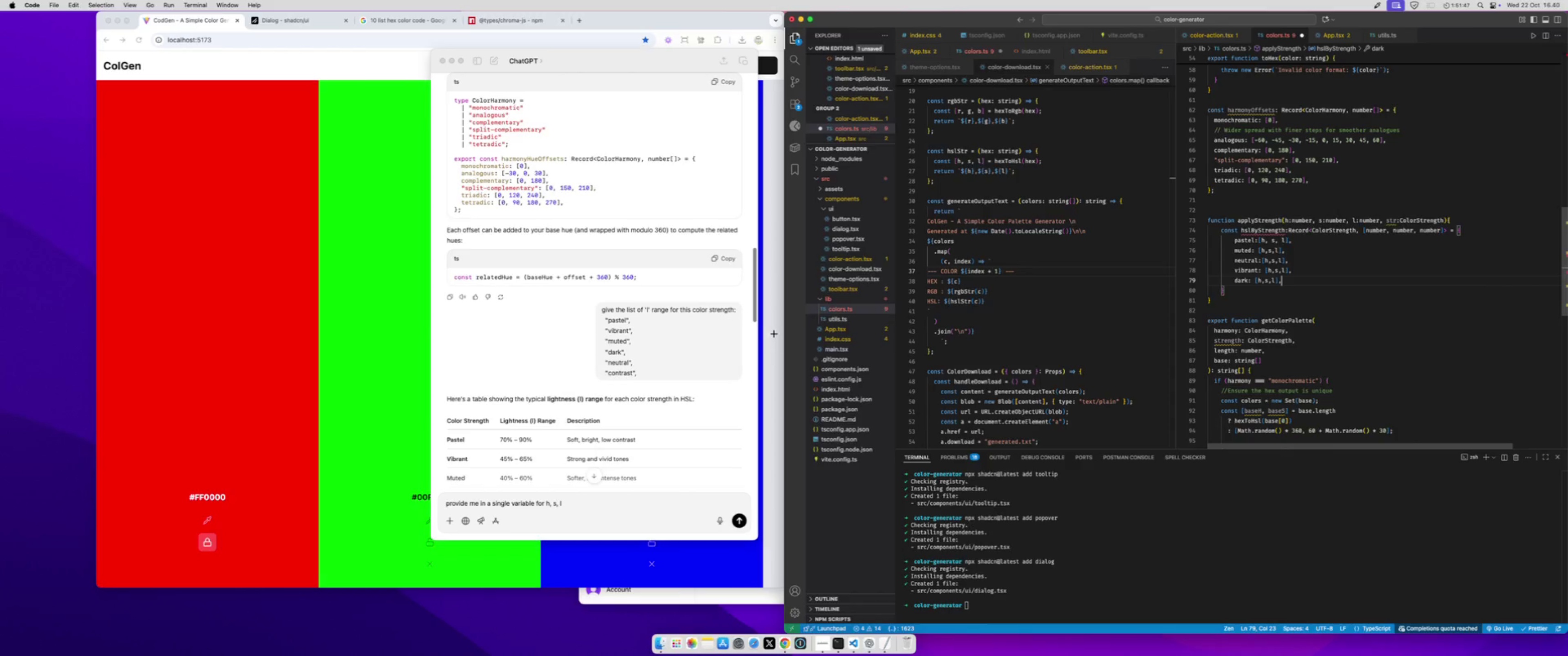 
key(Meta+V)
 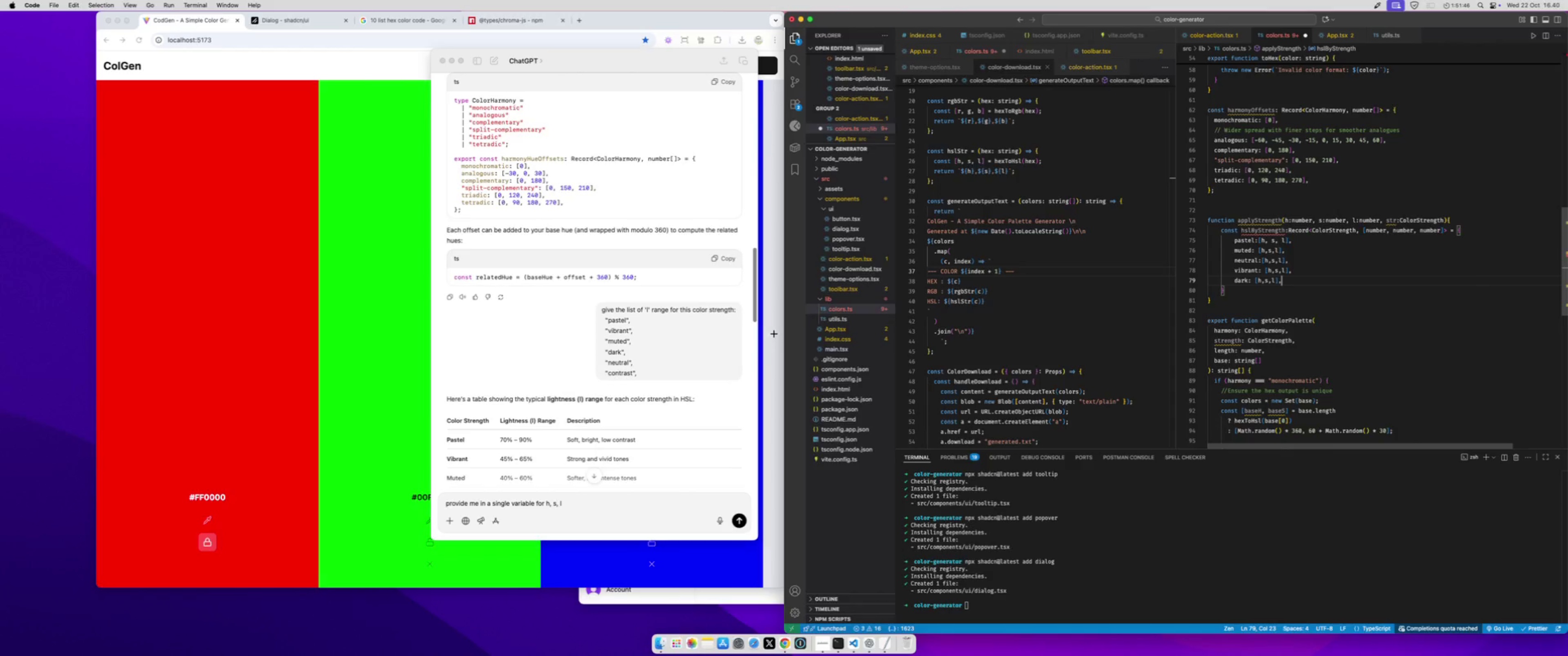 
key(Enter)
 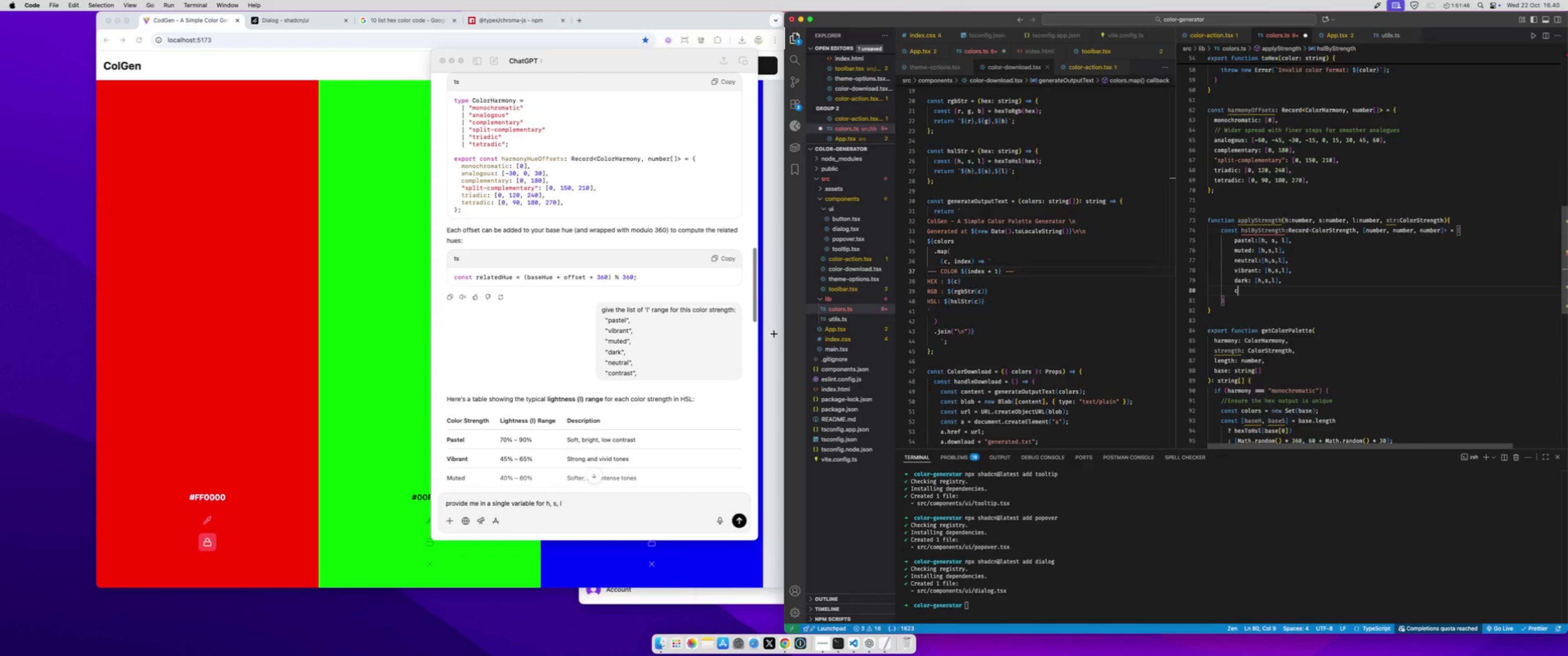 
type(contr)
 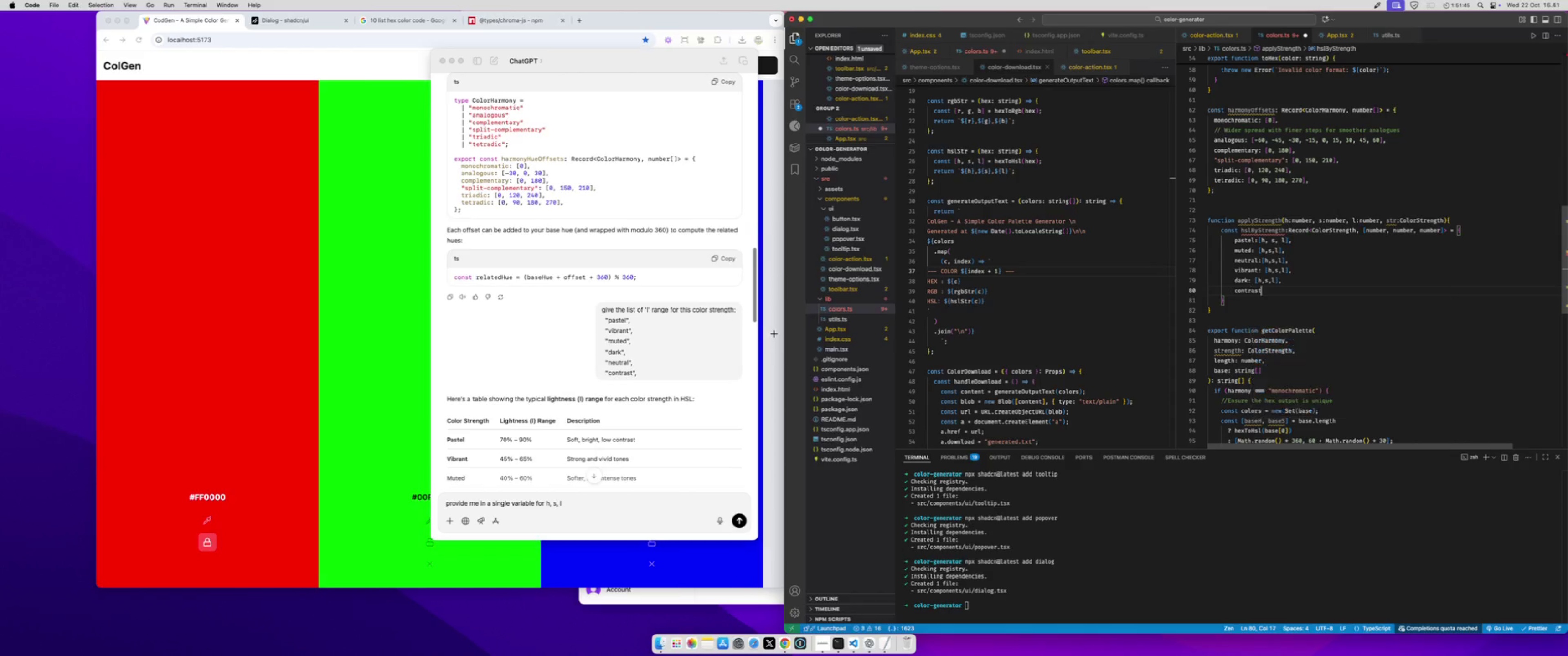 
key(Enter)
 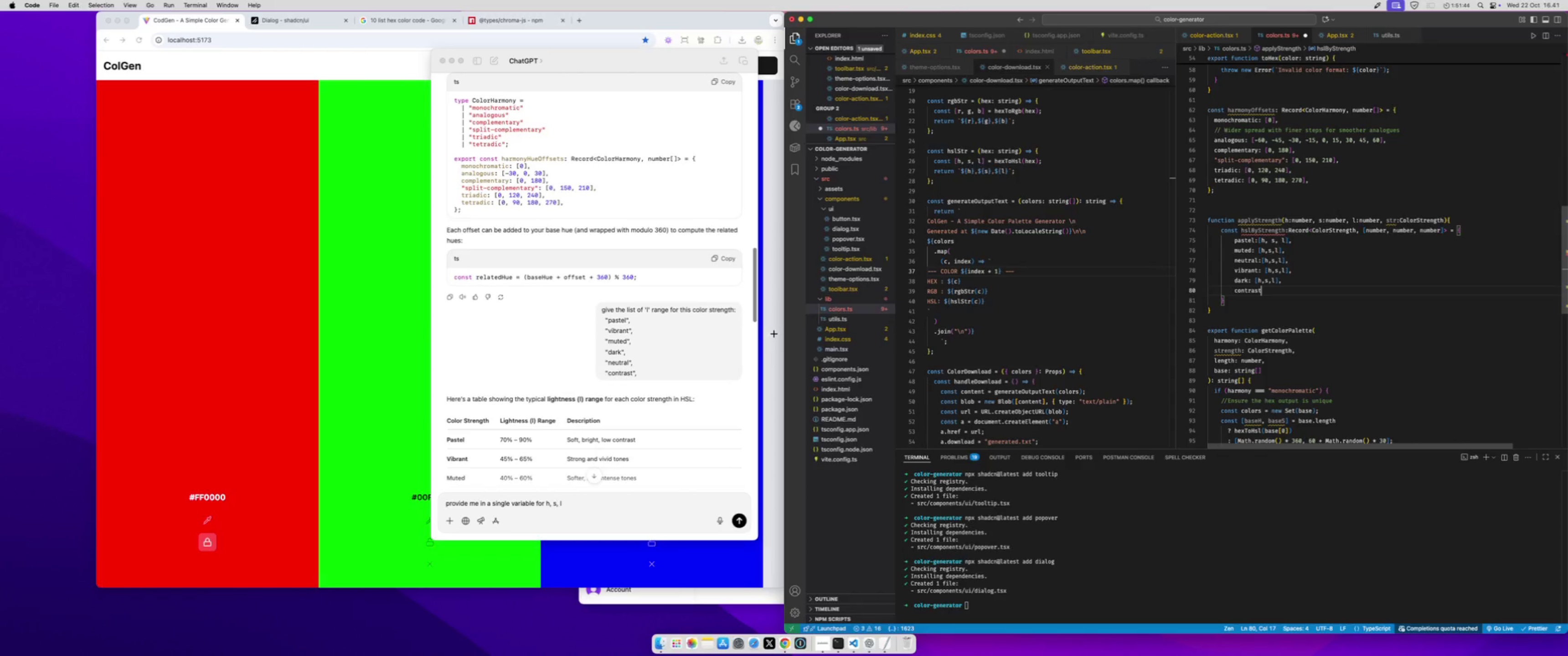 
key(Shift+ShiftLeft)
 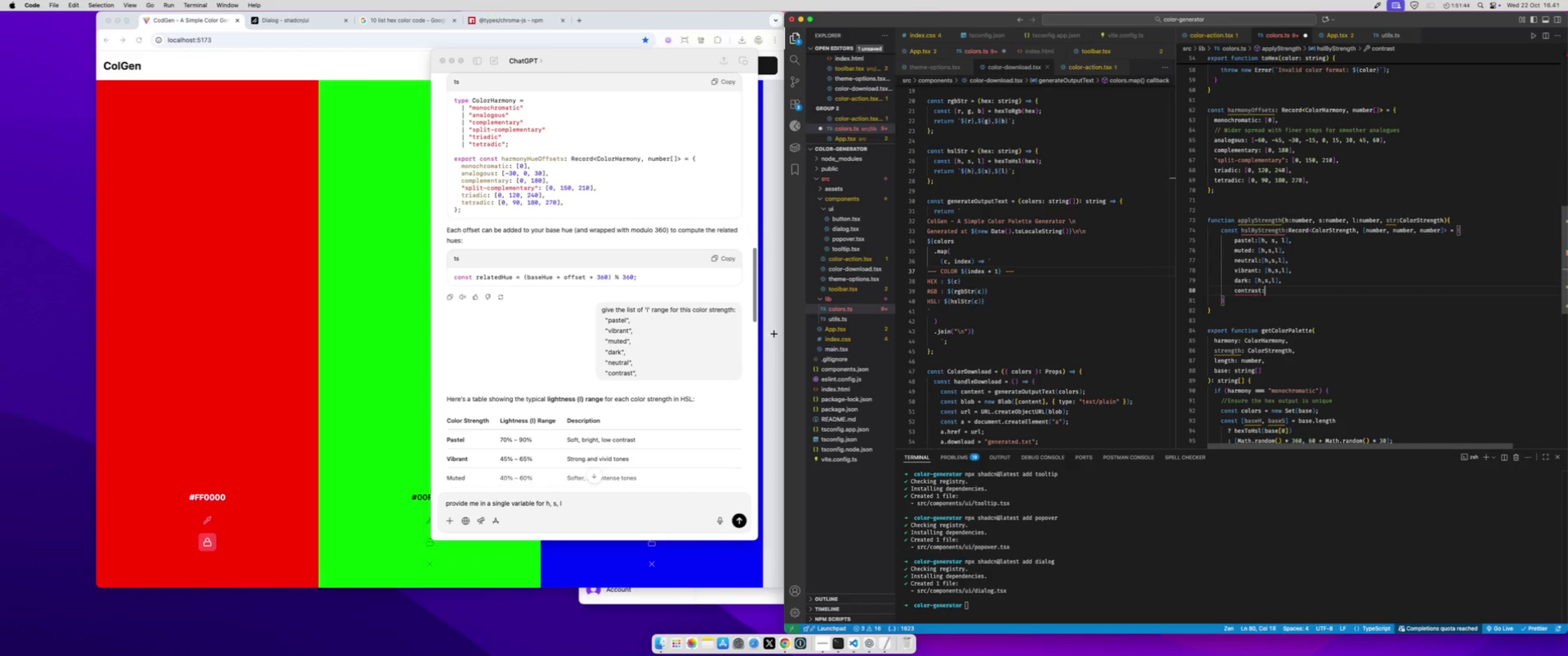 
key(Shift+Semicolon)
 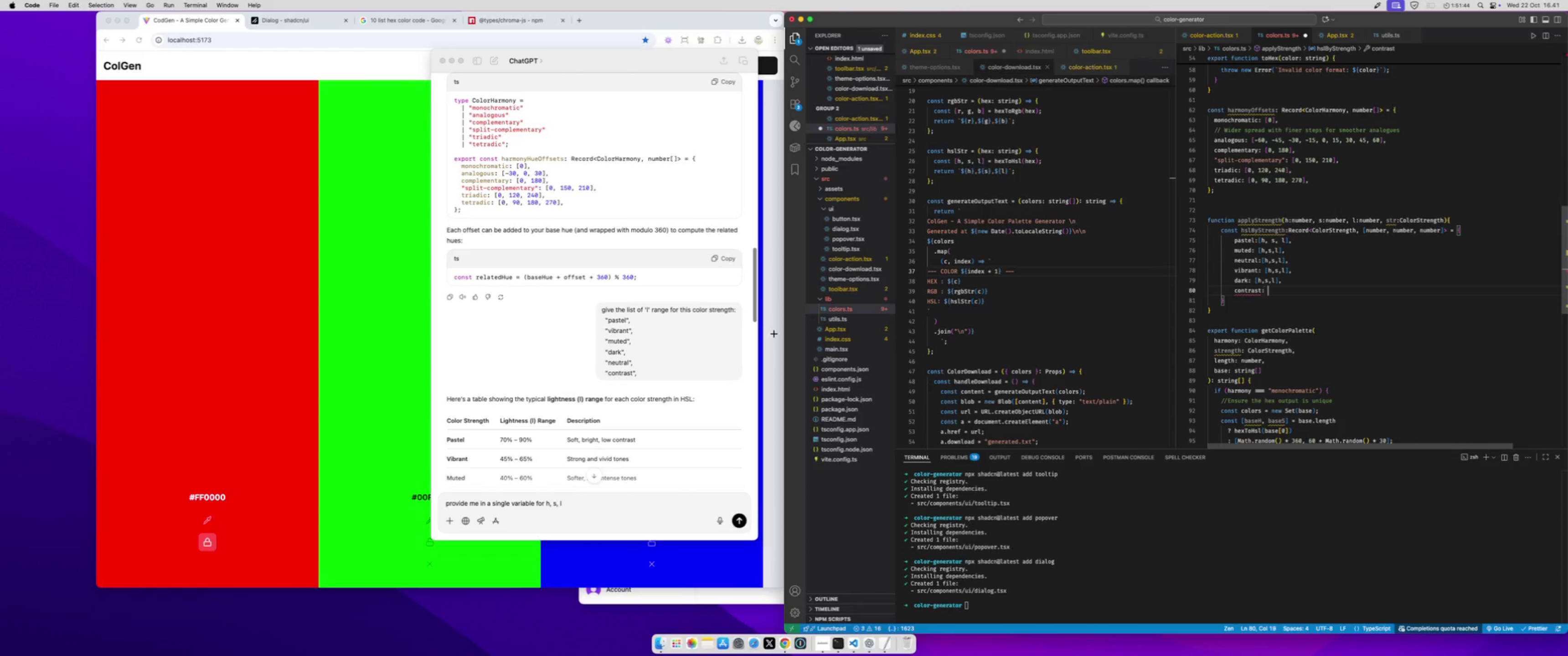 
key(Shift+Space)
 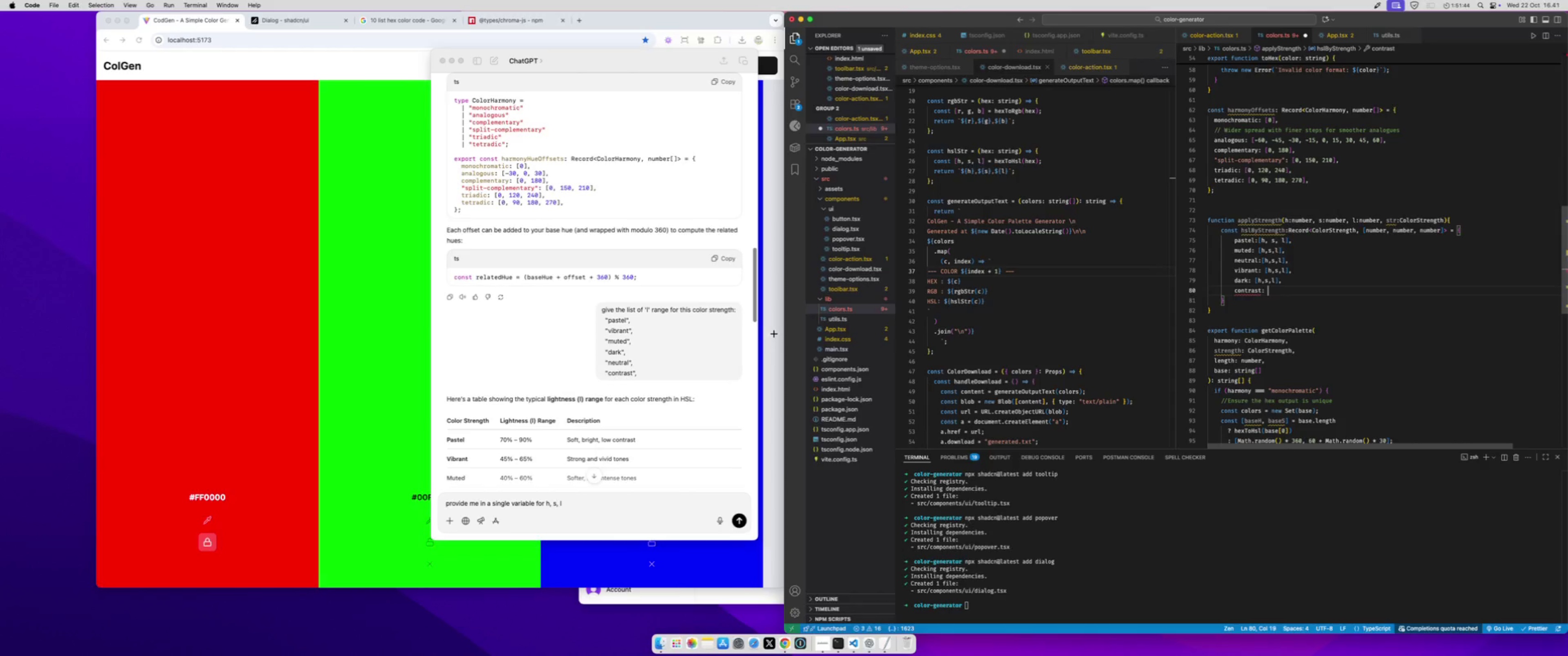 
key(Meta+V)
 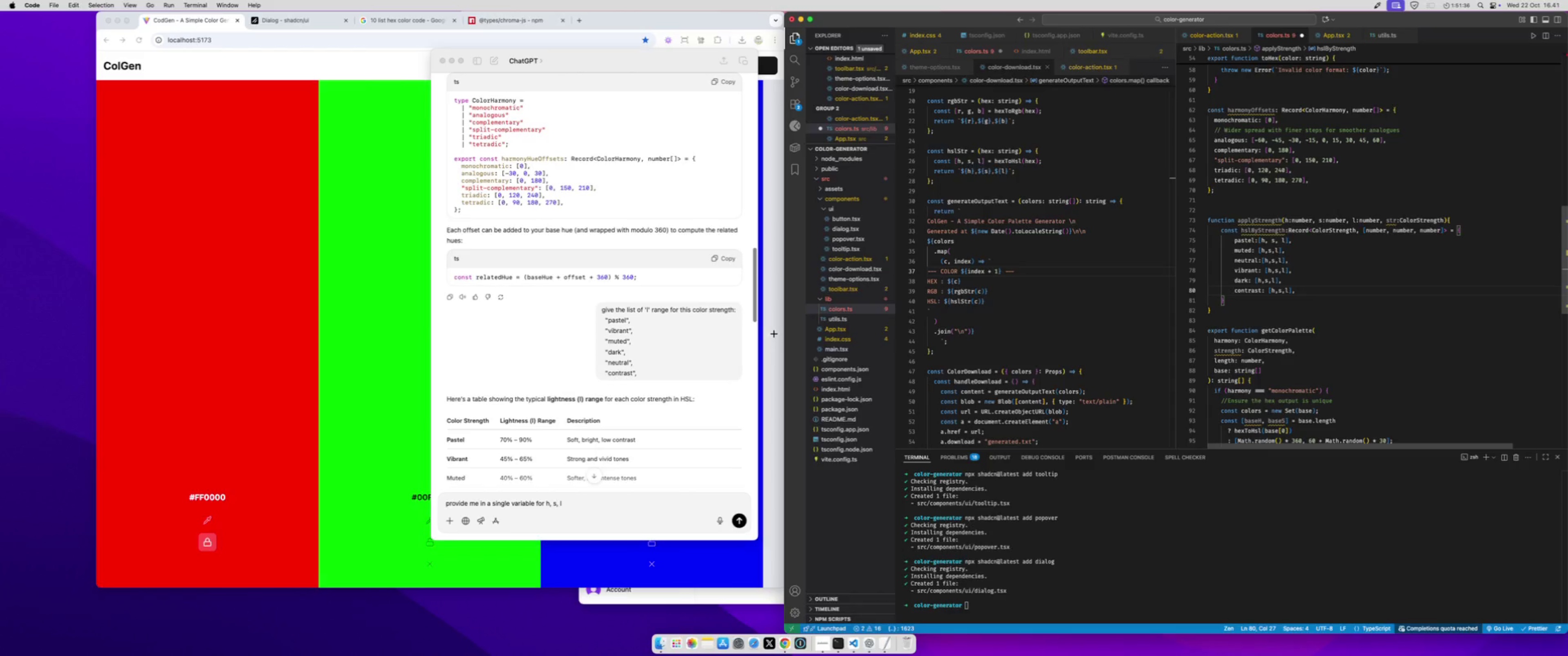 
wait(11.64)
 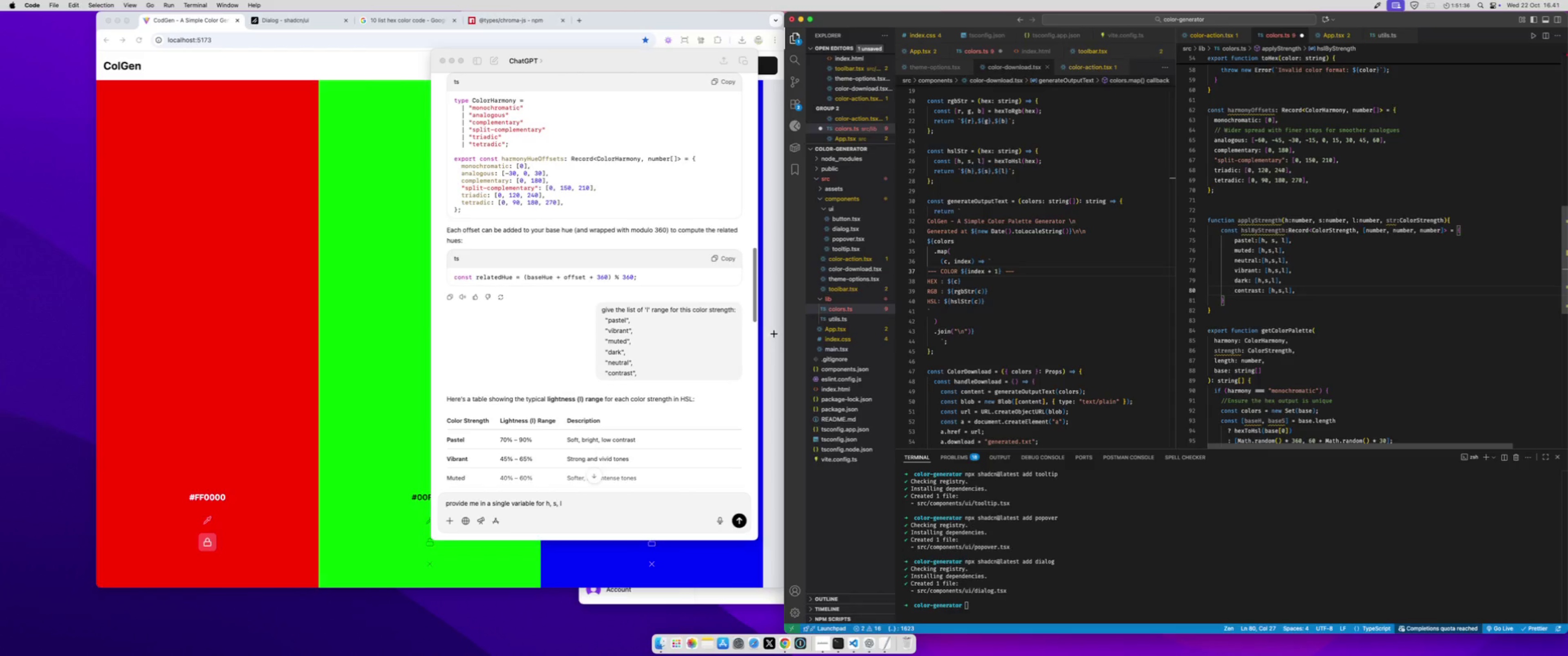 
key(Enter)
 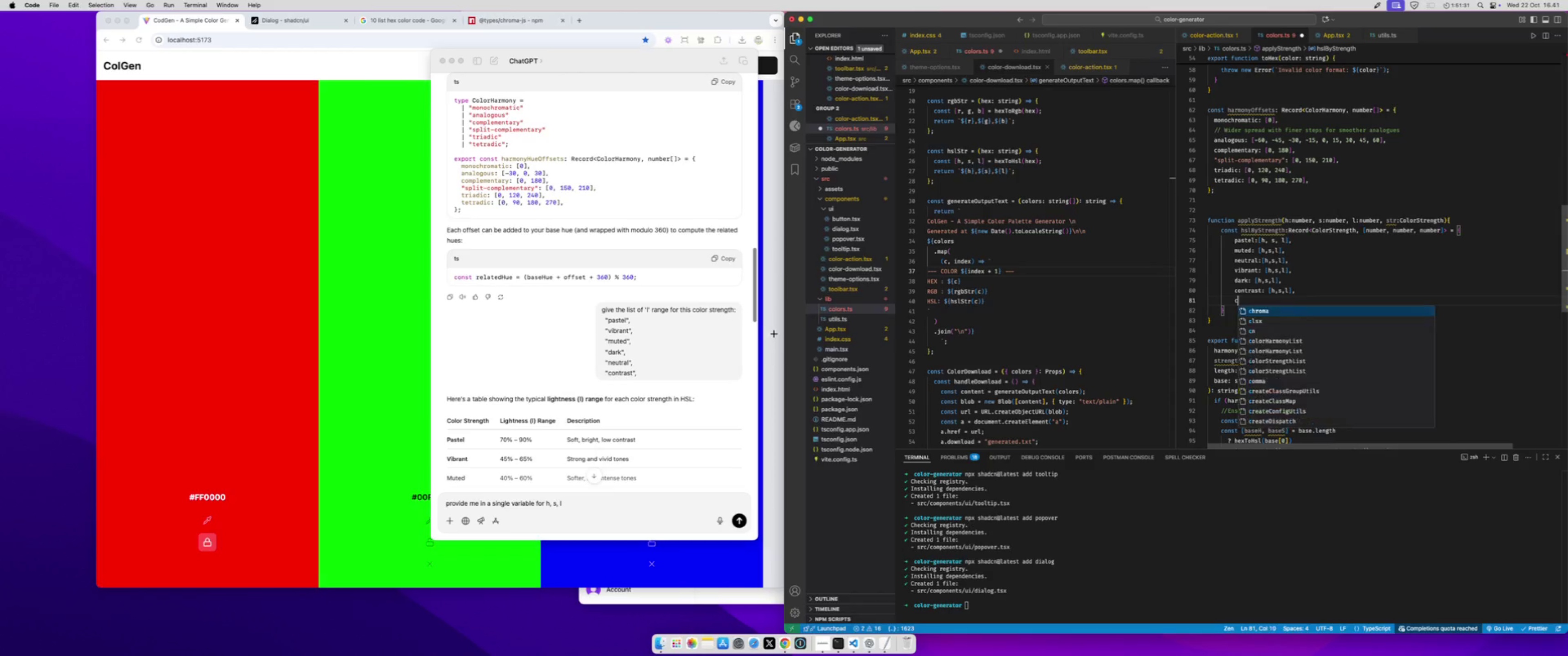 
type(contra)
key(Backspace)
key(Backspace)
key(Backspace)
key(Backspace)
key(Backspace)
key(Backspace)
key(Backspace)
 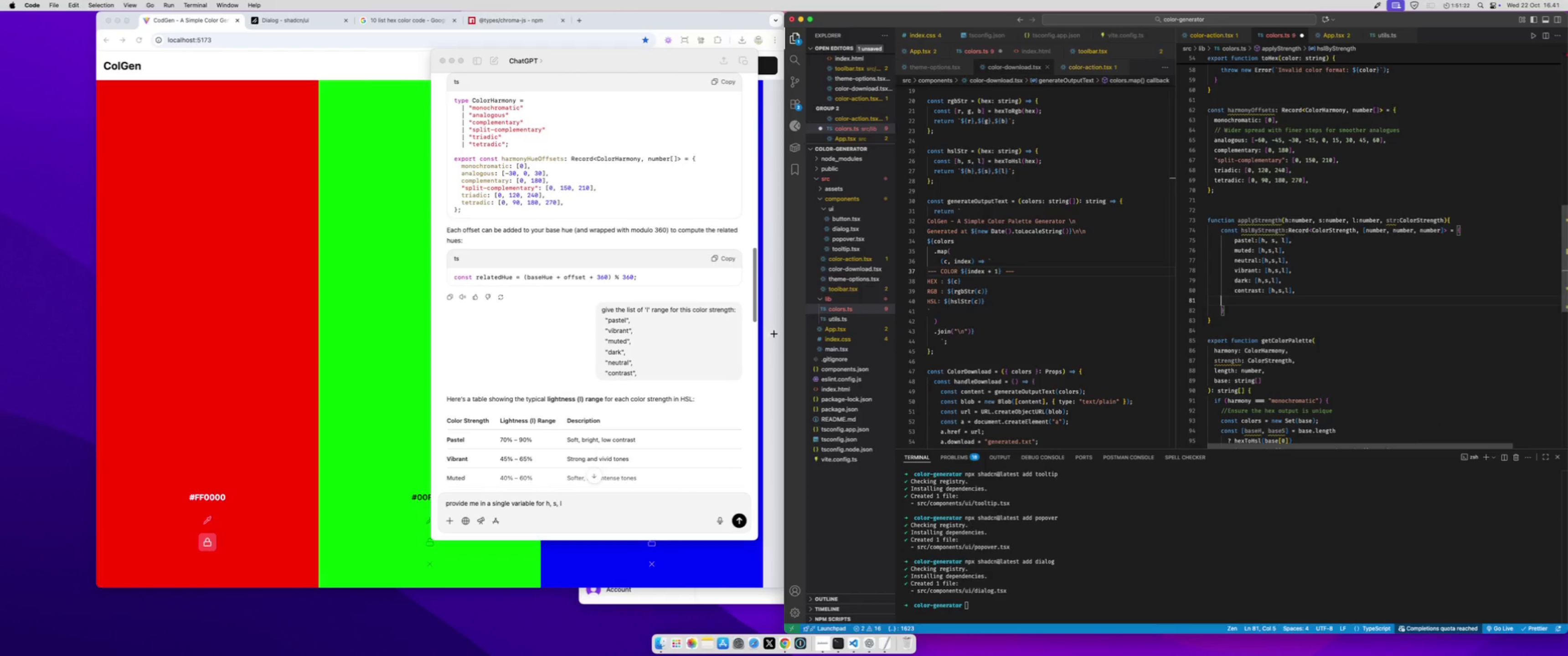 
wait(9.36)
 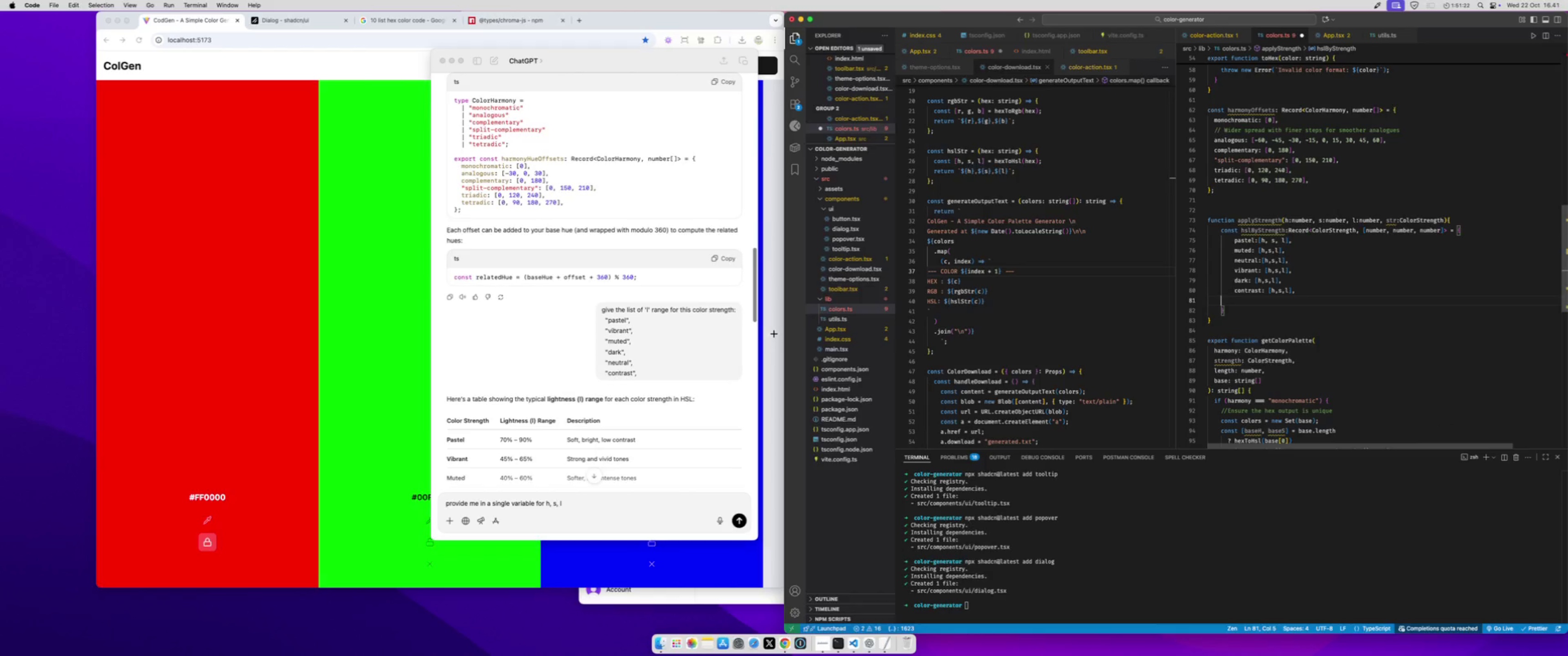 
key(Backspace)
 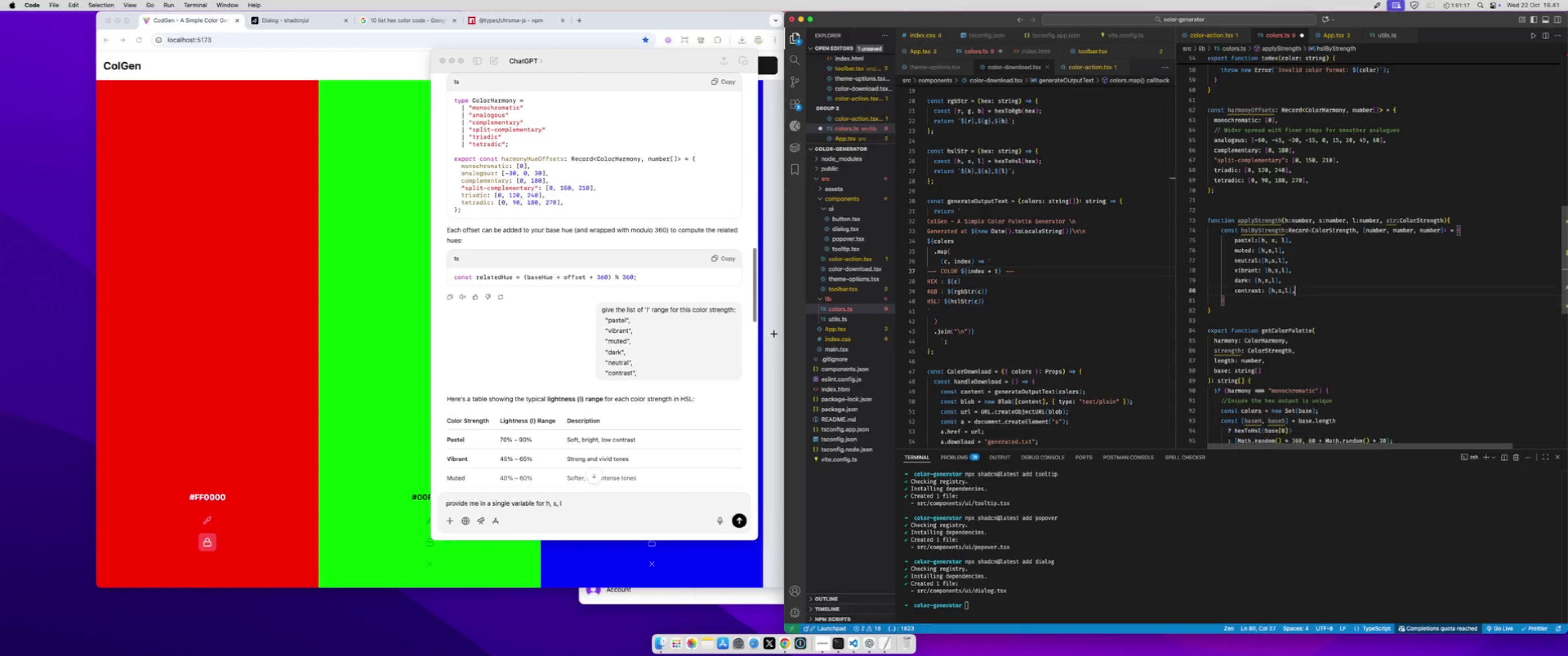 
key(Backspace)
 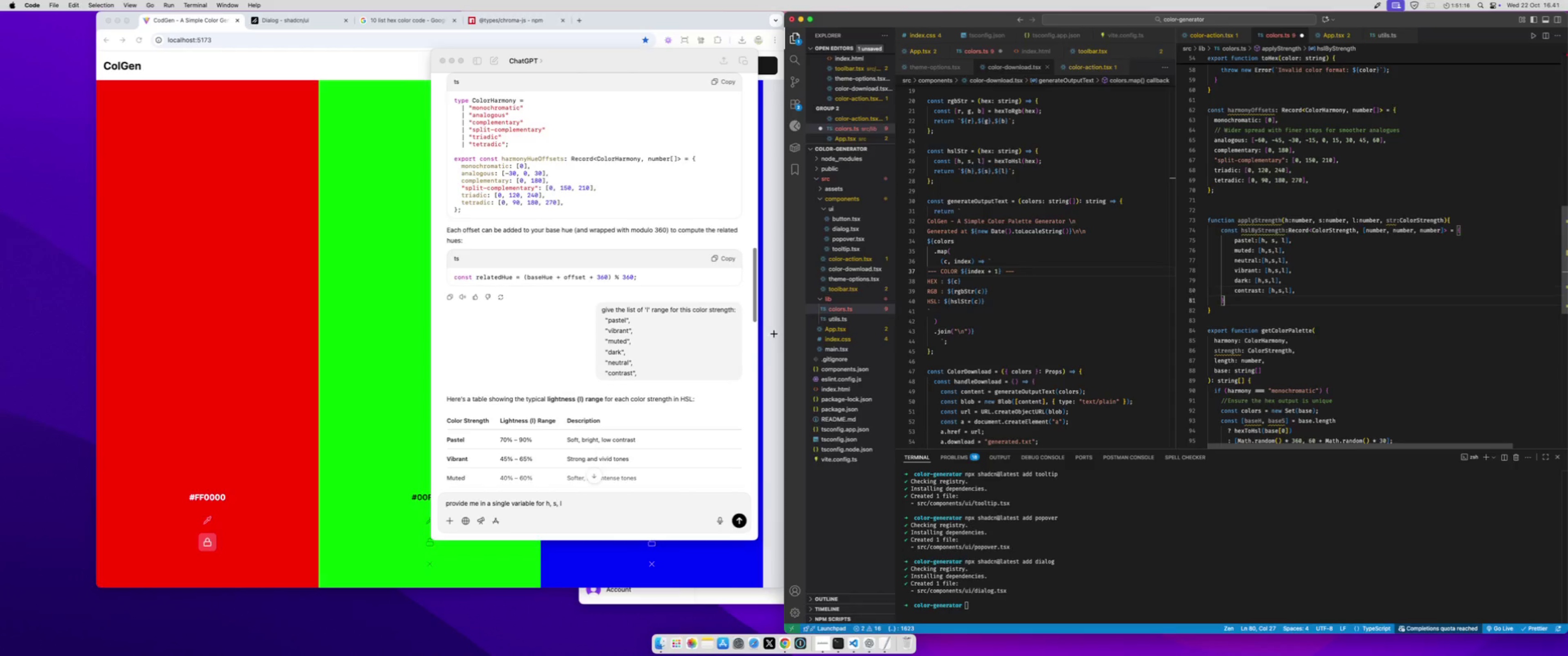 
key(ArrowDown)
 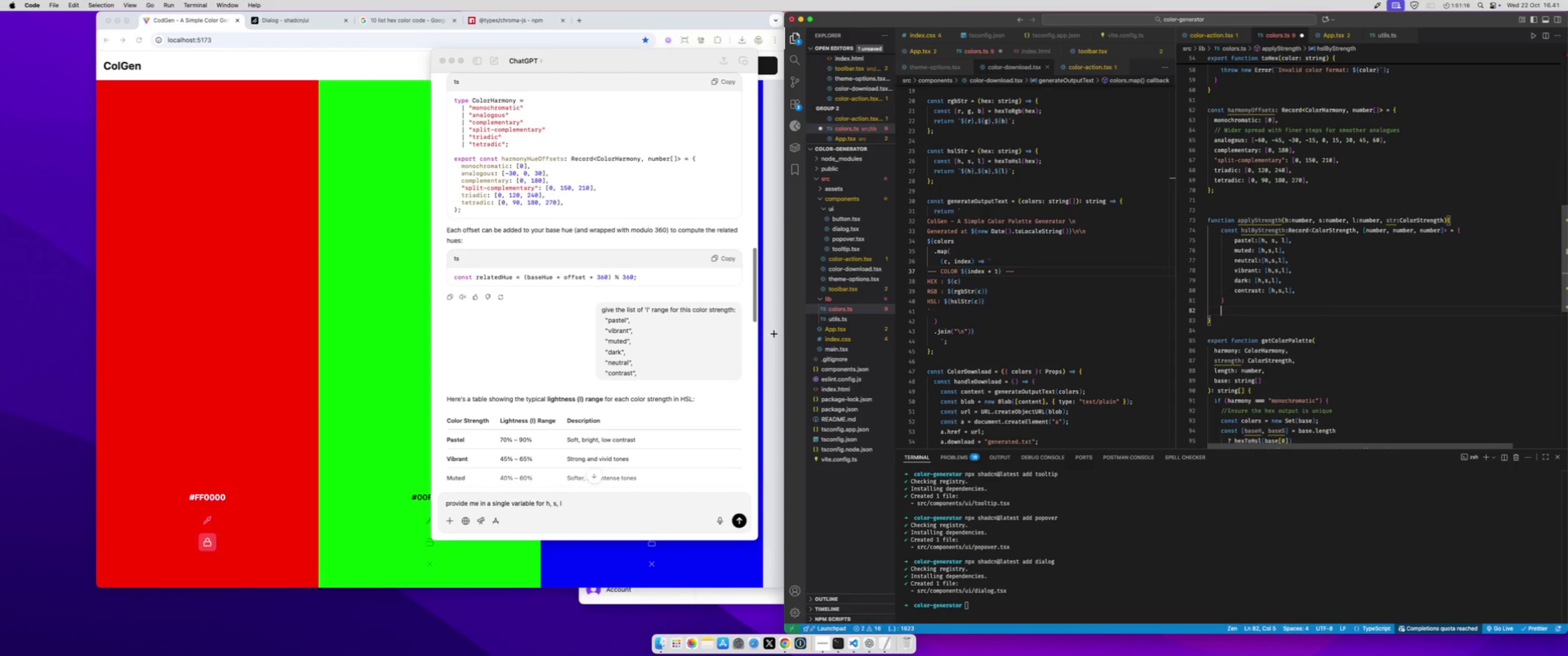 
key(Enter)
 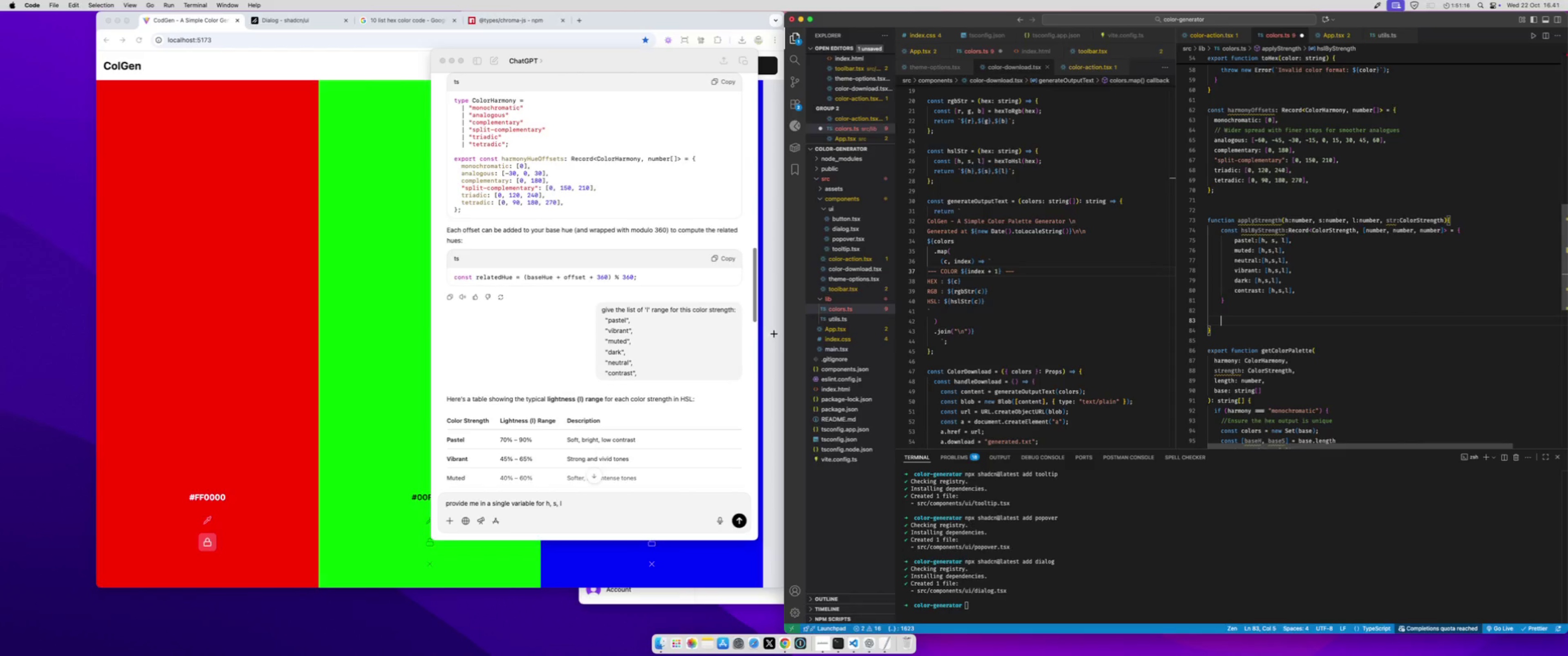 
key(Enter)
 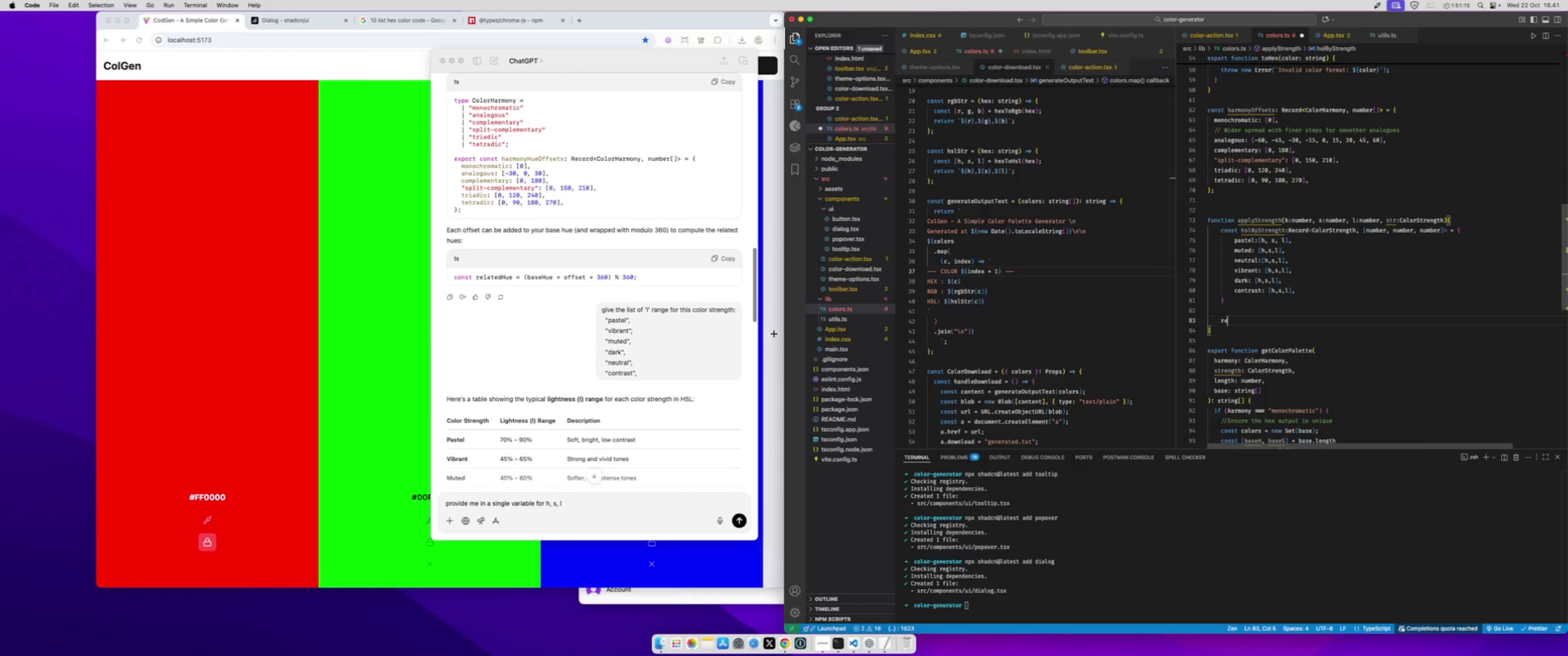 
type(return hsl)
 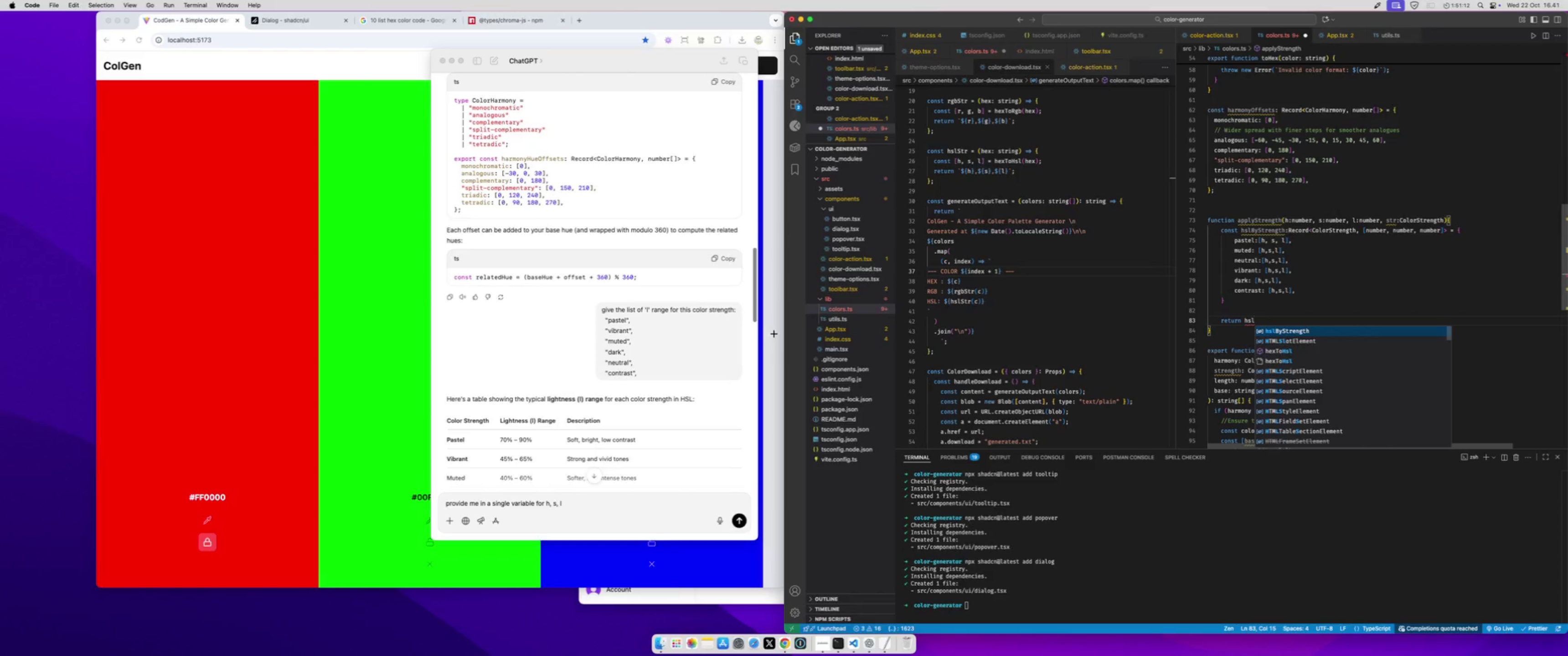 
key(Enter)
 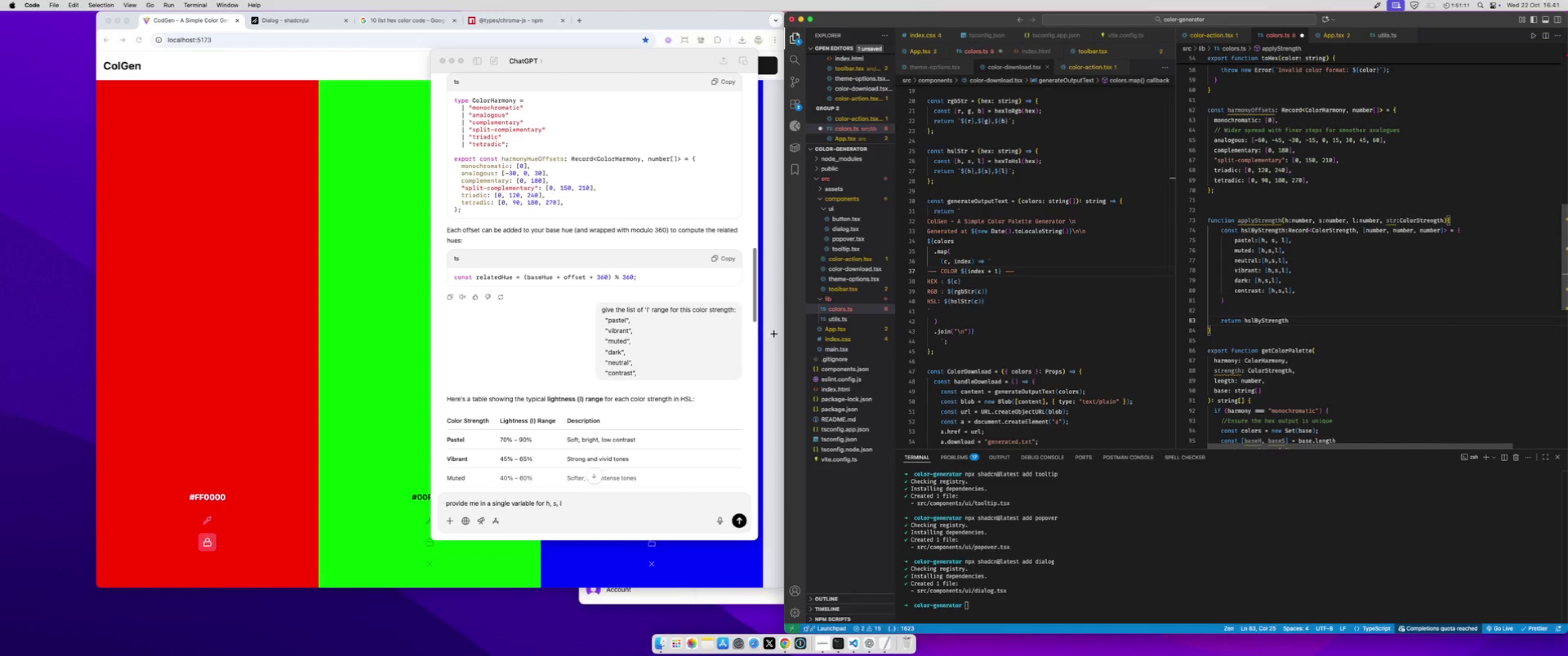 
type([st)
 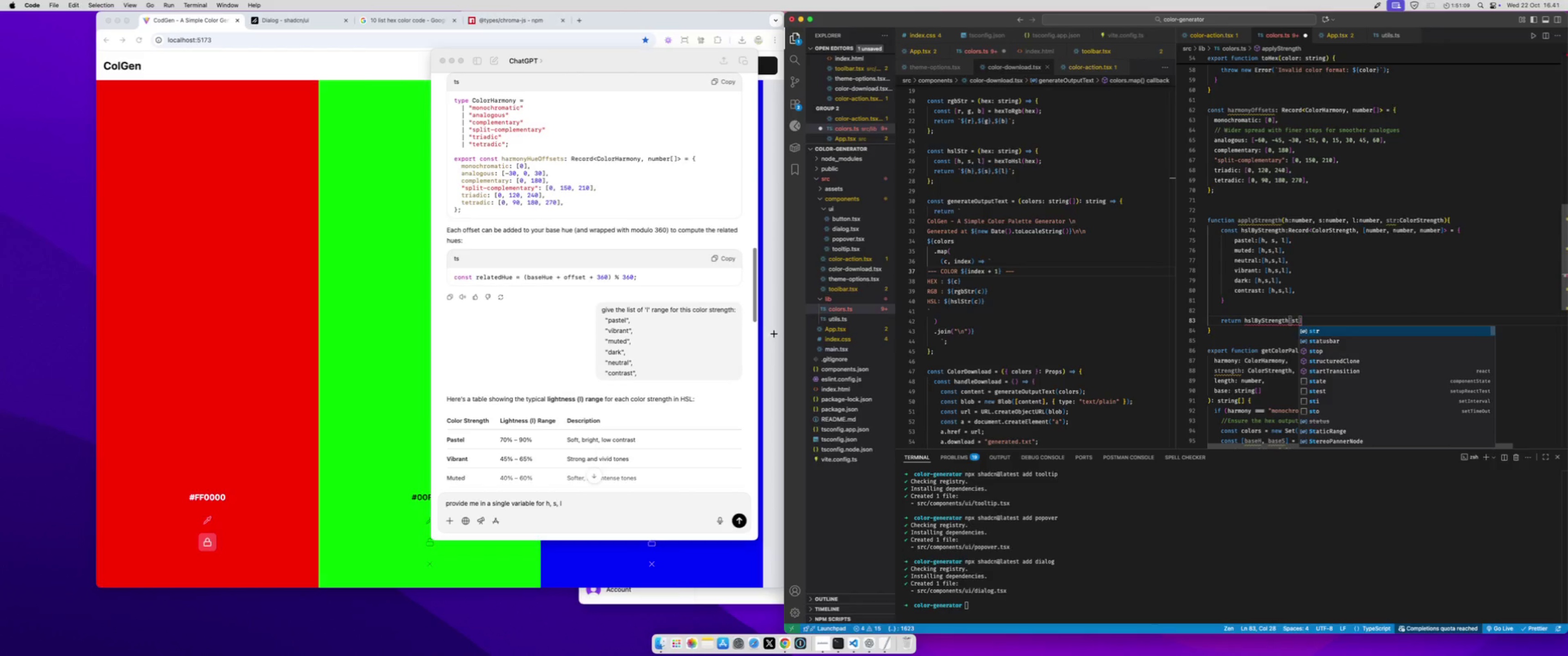 
key(Enter)
 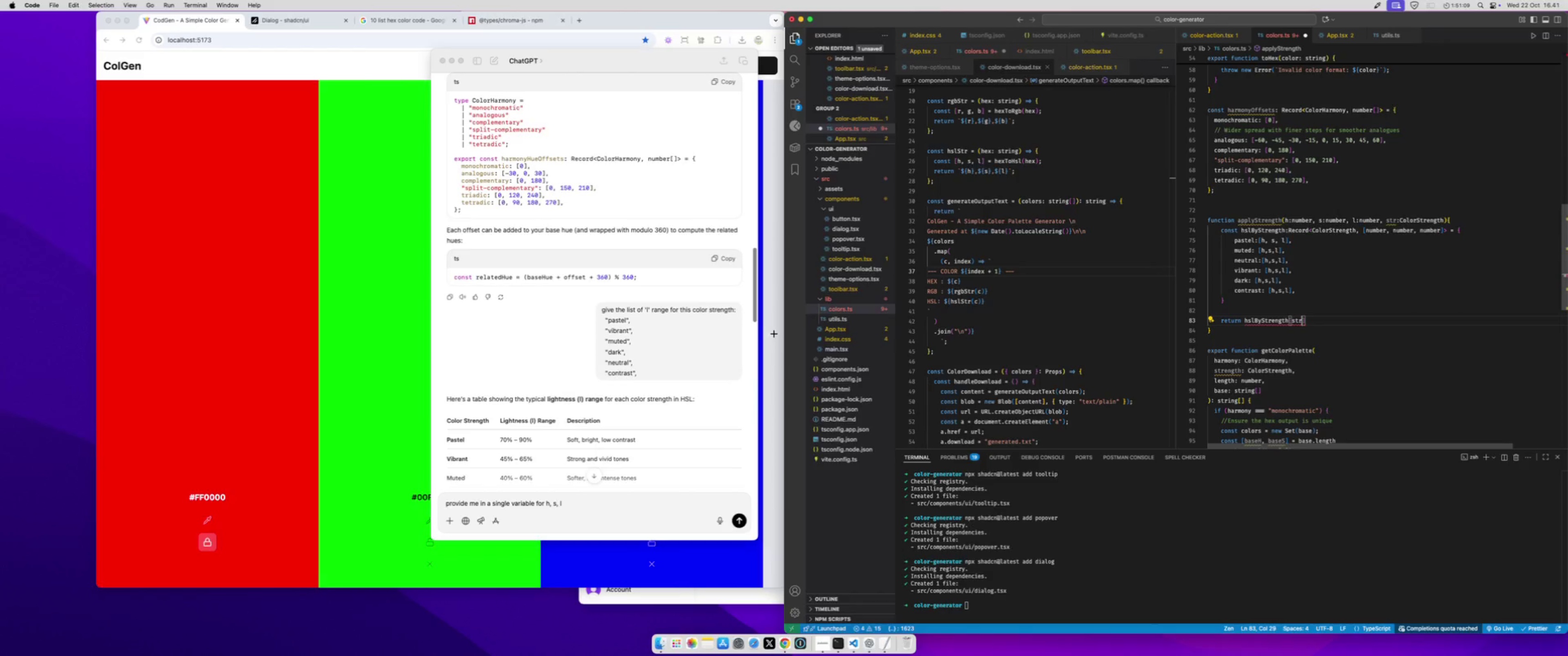 
key(Meta+S)
 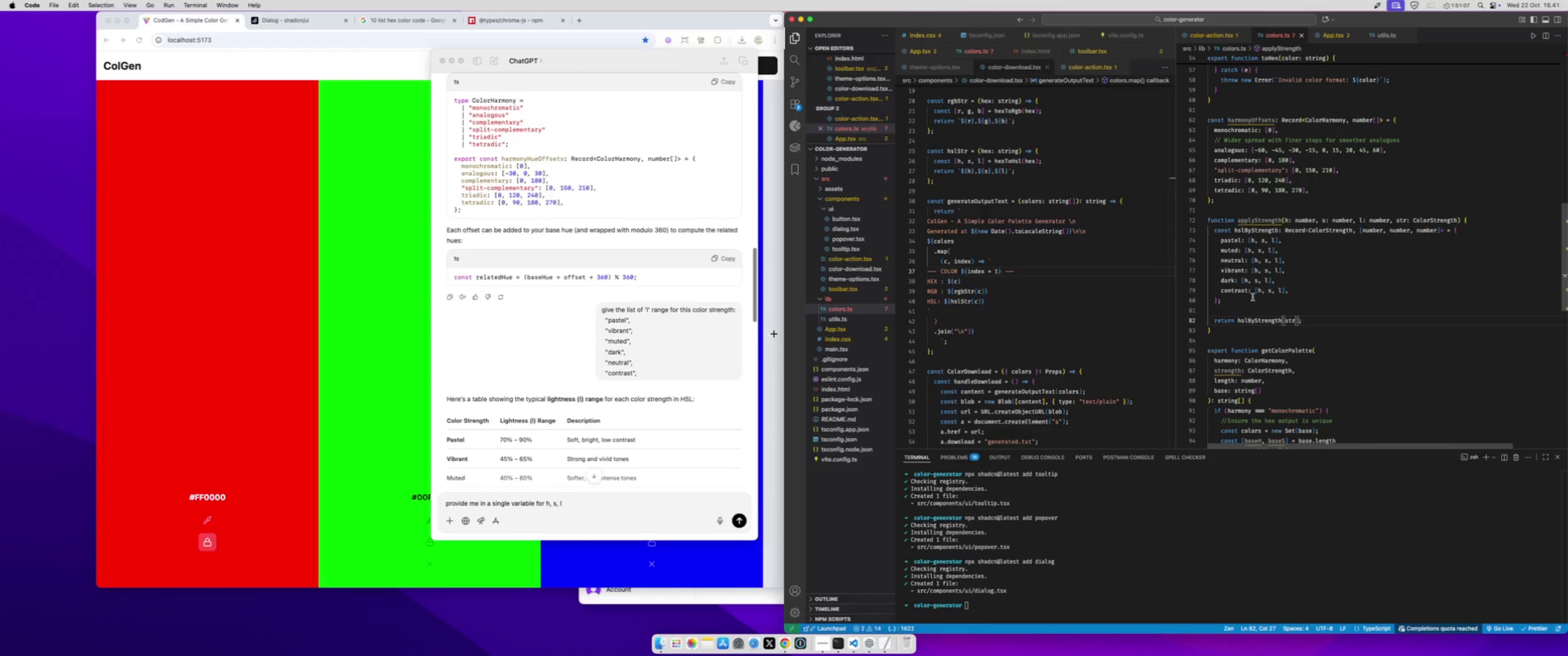 
scroll: coordinate [1277, 299], scroll_direction: down, amount: 11.0
 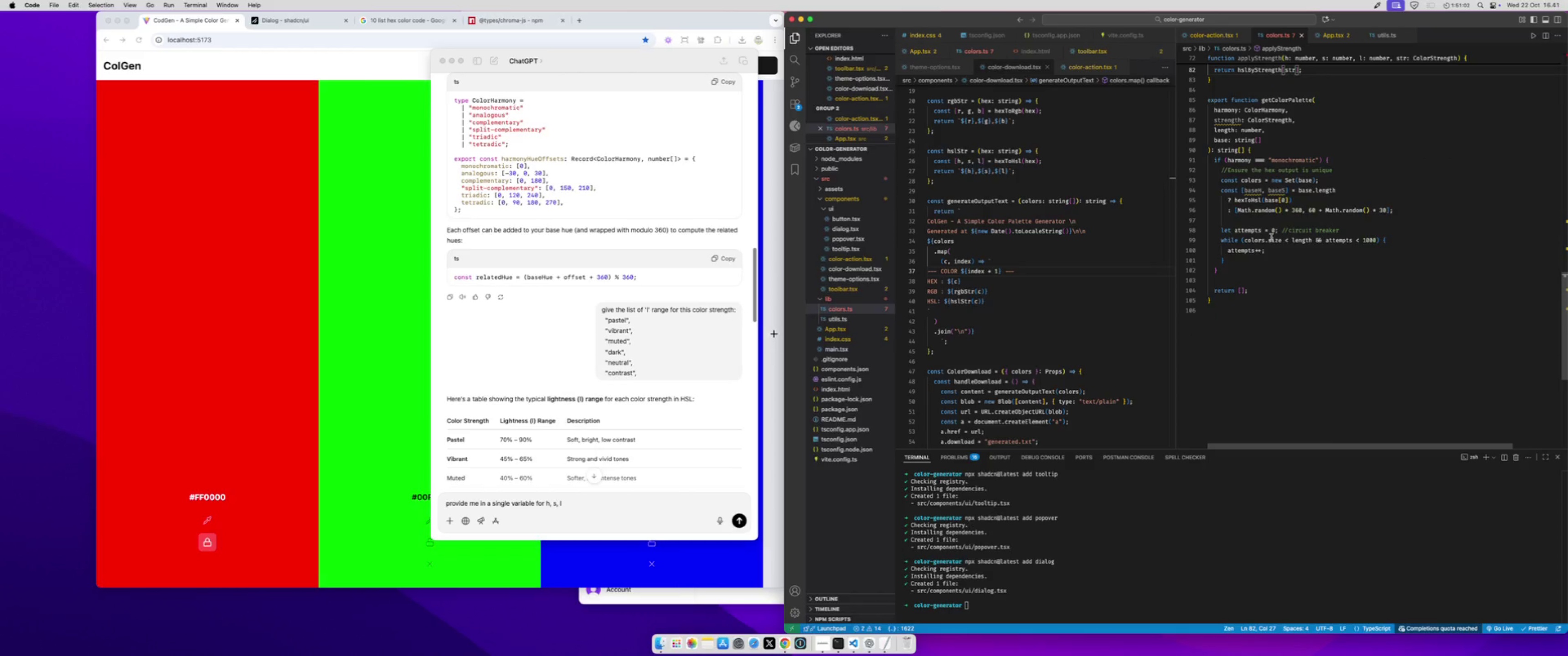 
wait(5.73)
 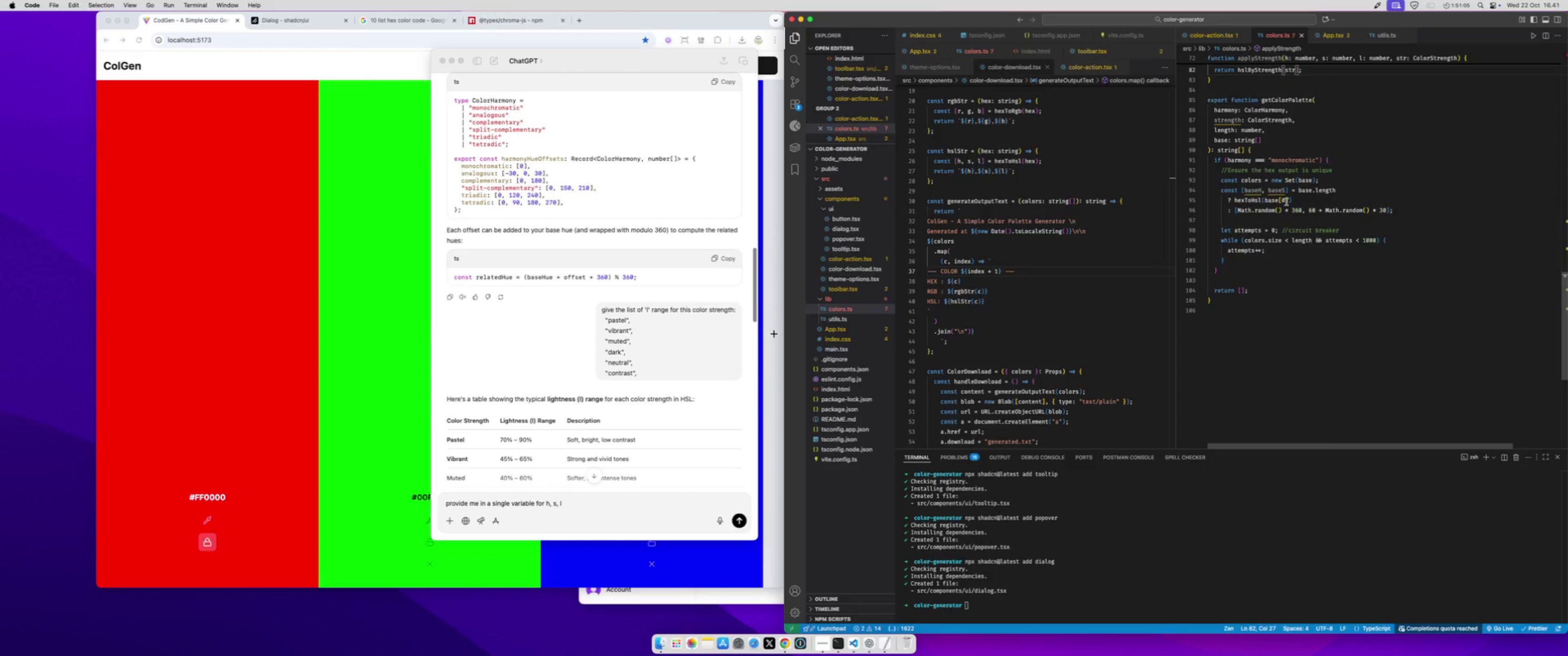 
left_click([1401, 240])
 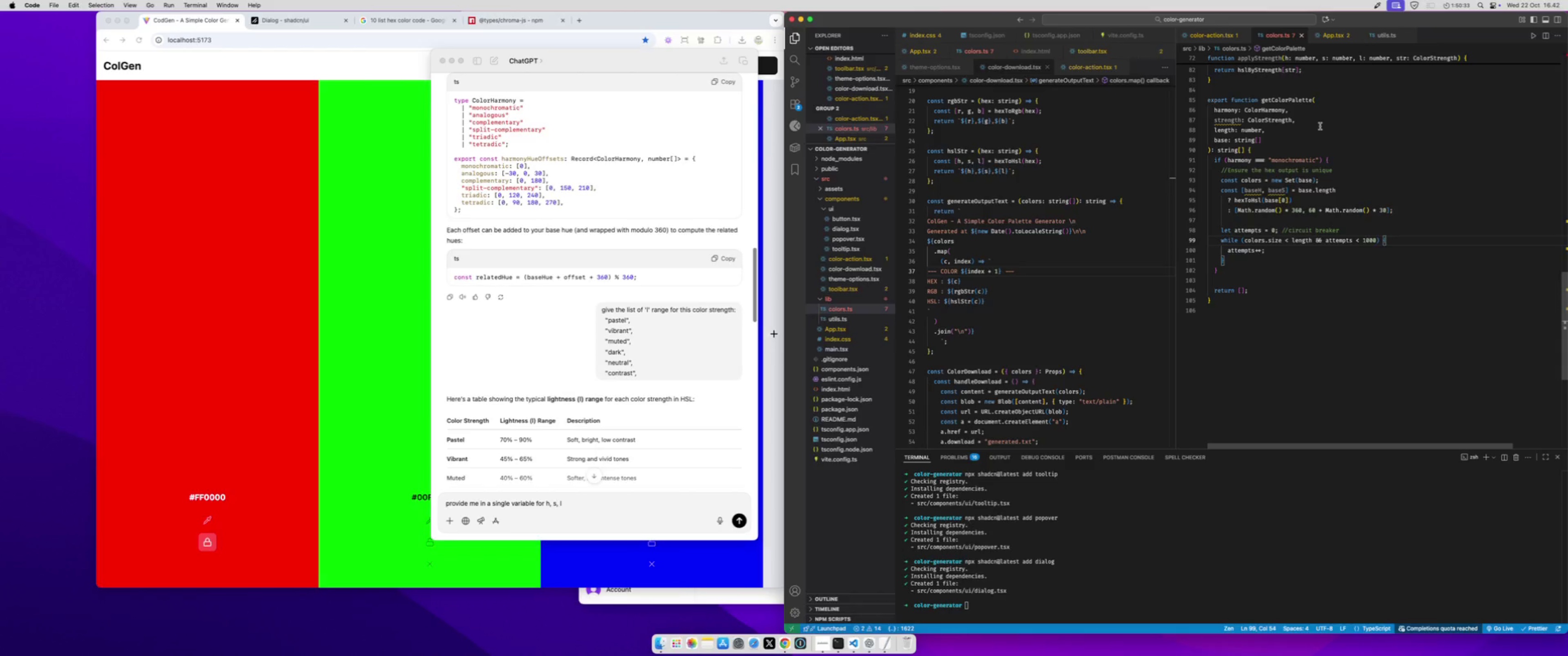 
wait(32.38)
 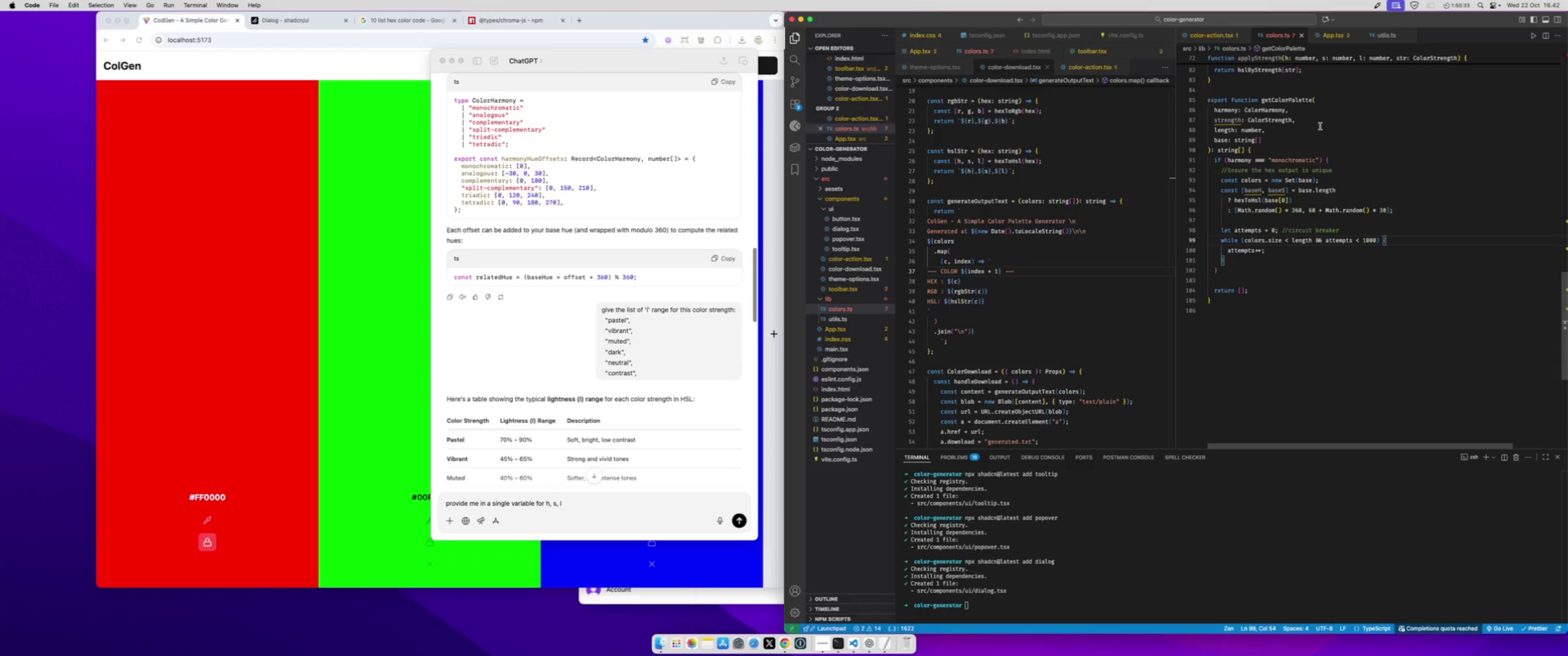 
left_click([1252, 237])
 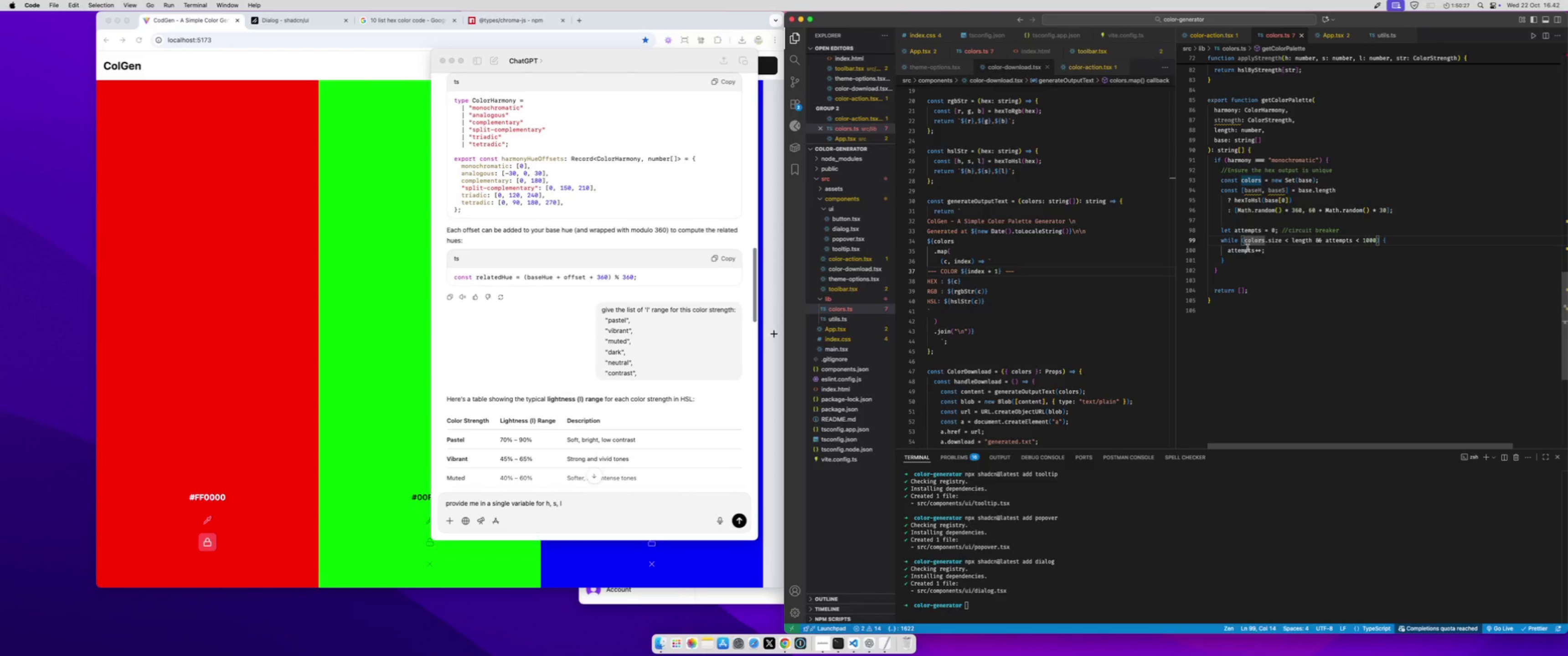 
left_click([1248, 248])
 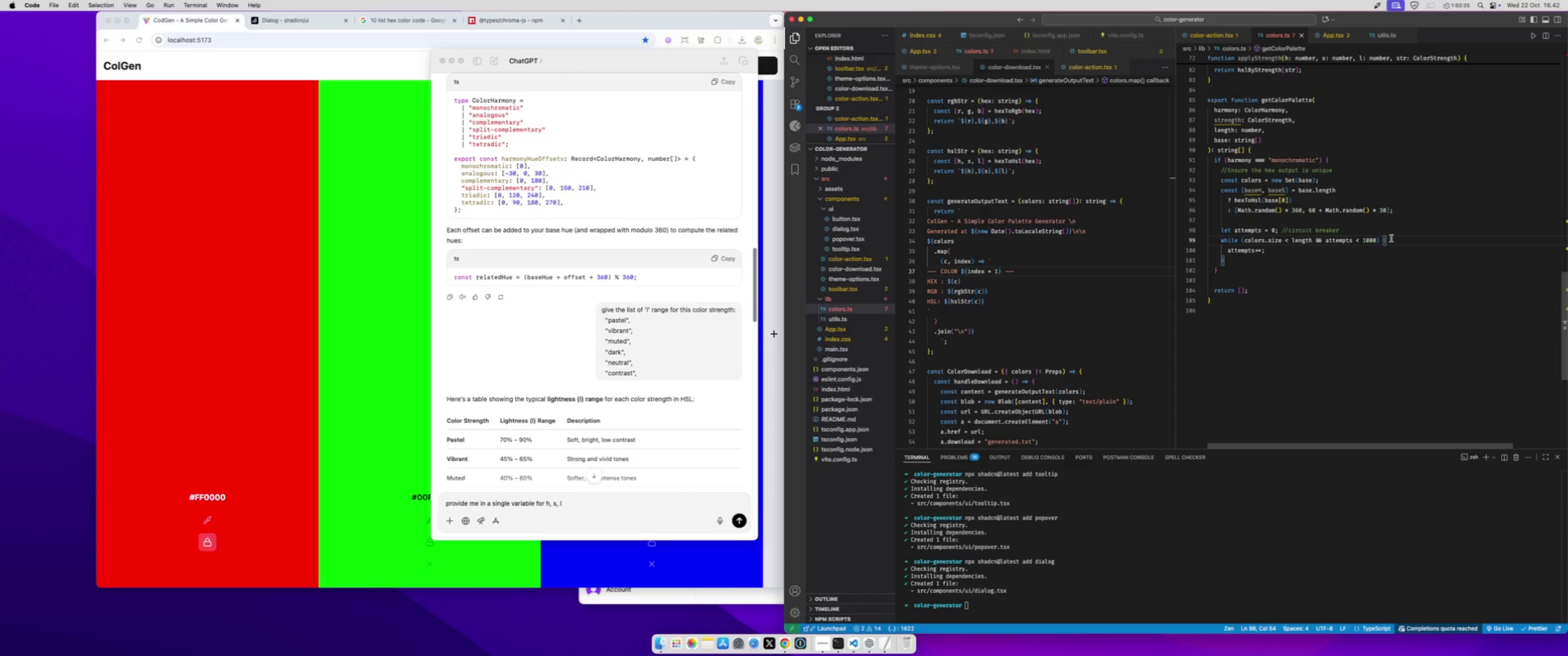 
key(Enter)
 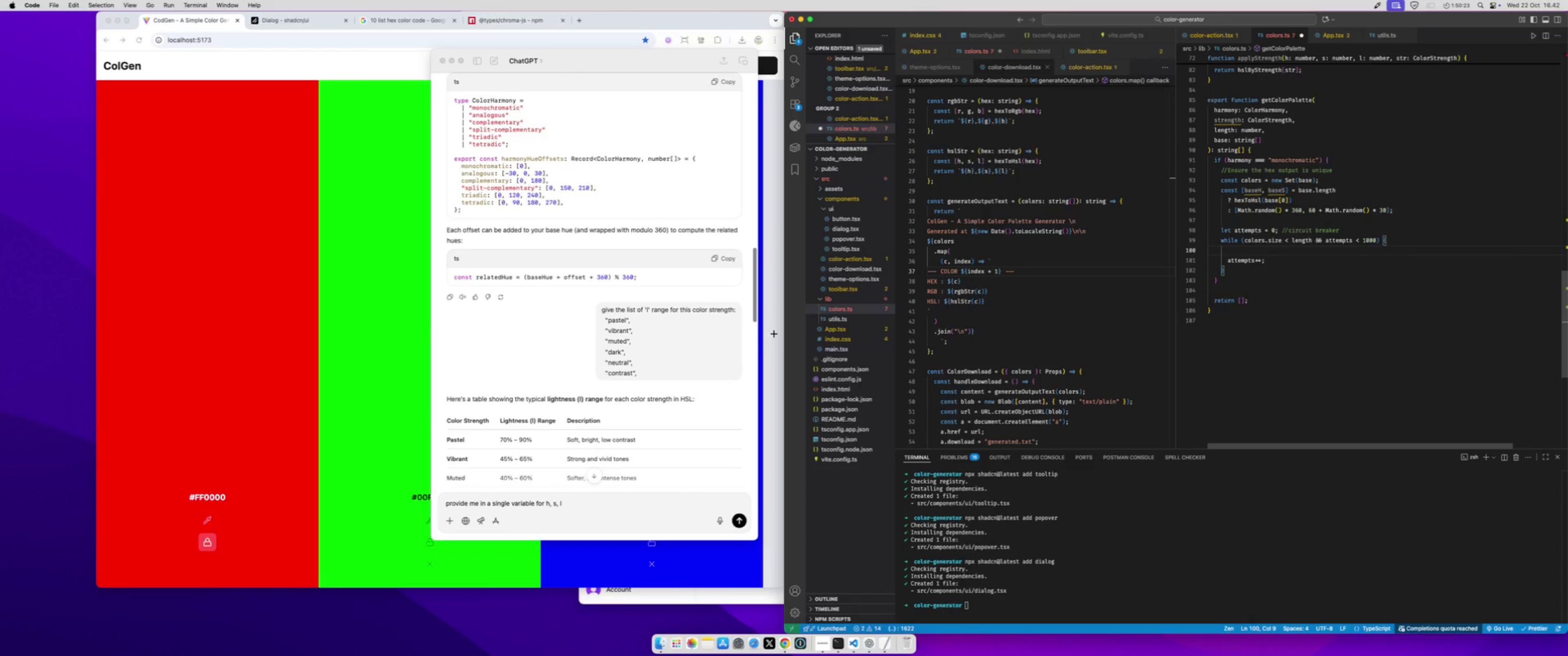 
type(const [hs)
key(Backspace)
type(, s, l)
 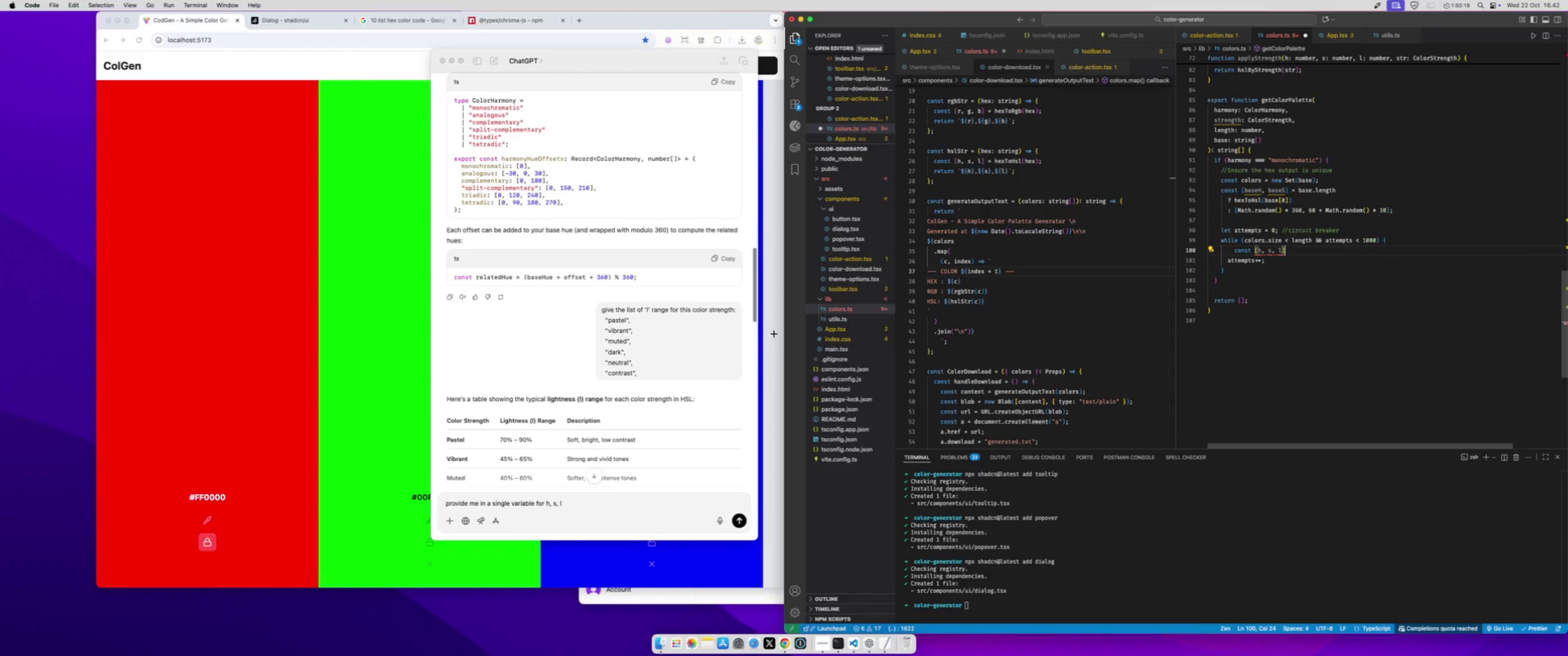 
key(ArrowRight)
 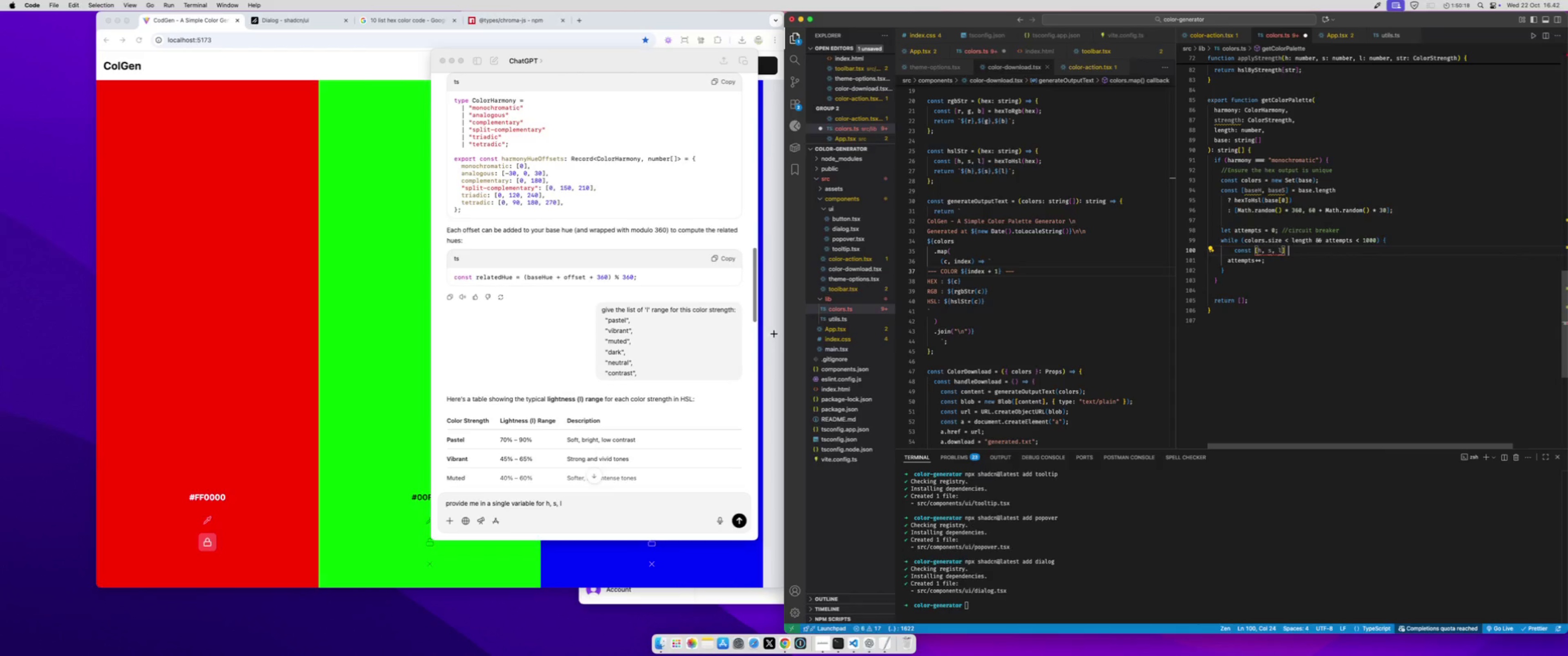 
type( = app)
 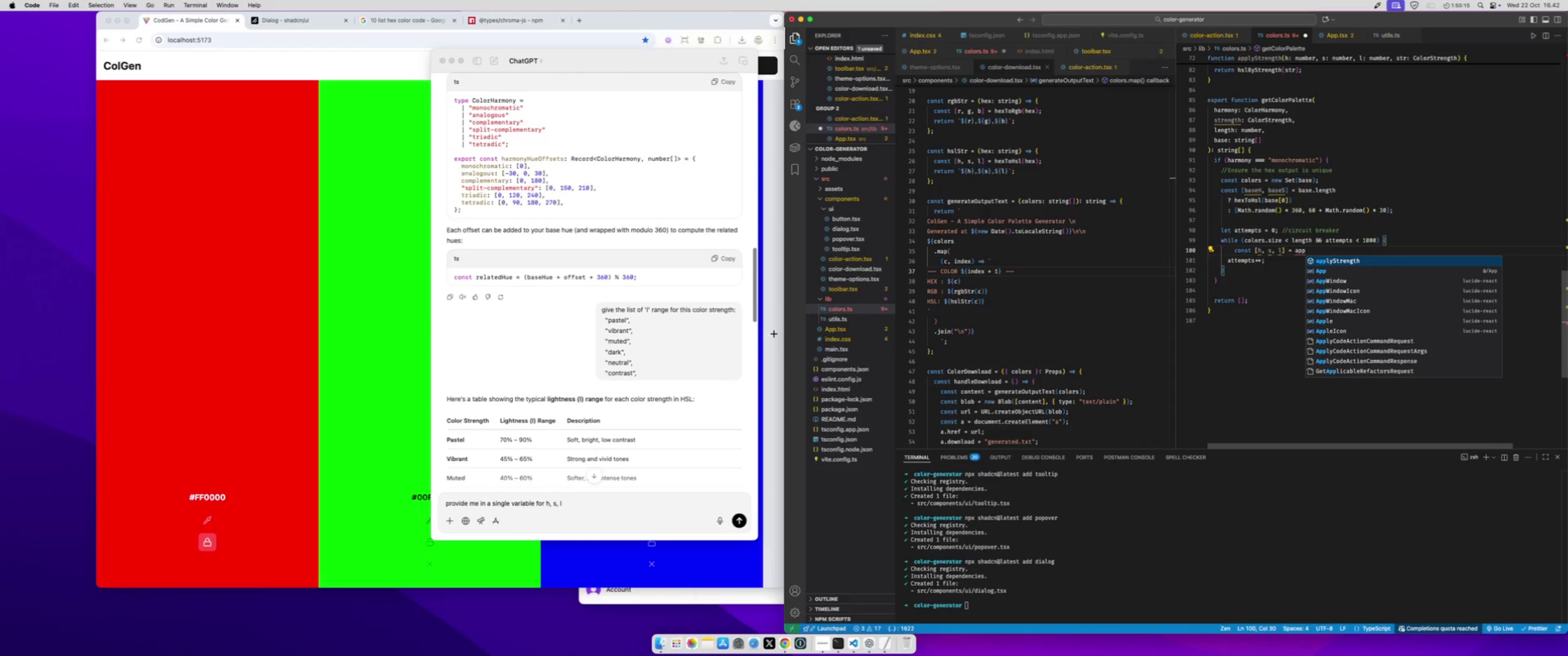 
key(Enter)
 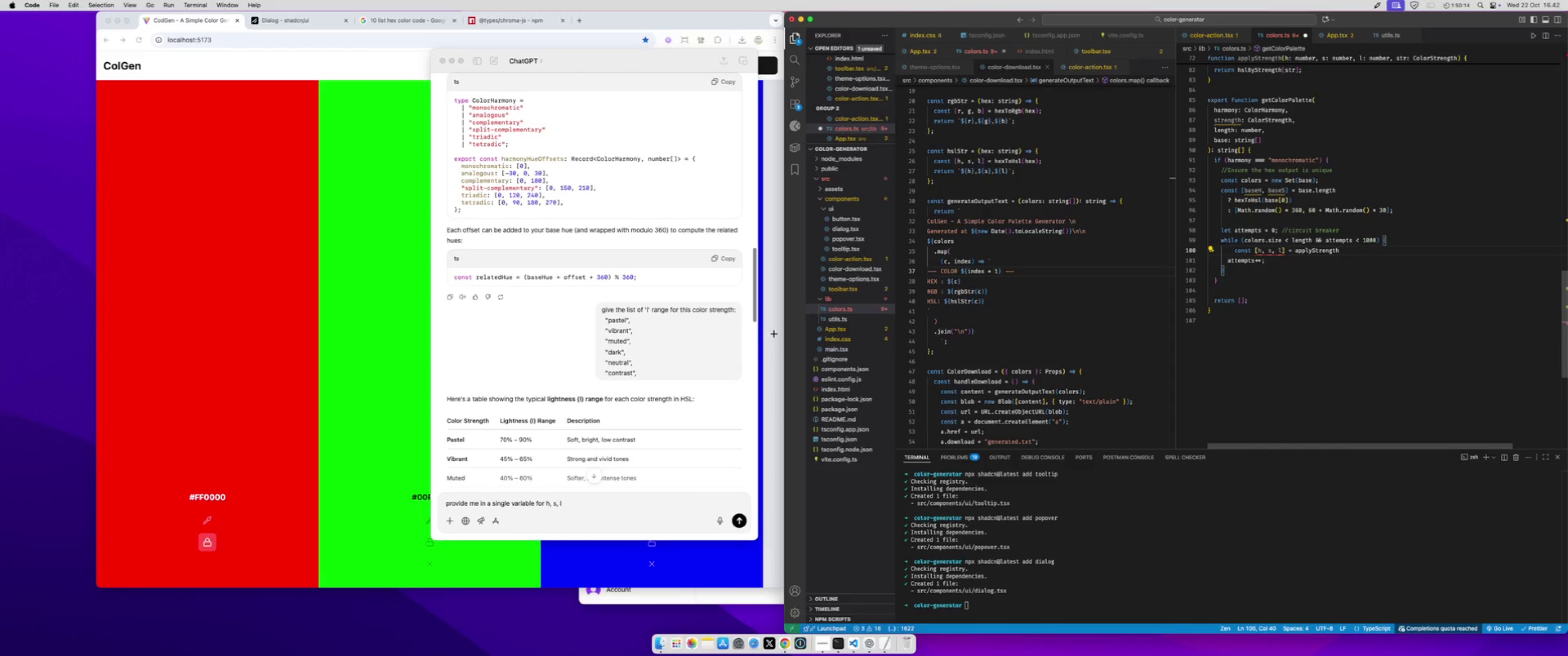 
type((baseH, baseS + (Math.ra)
 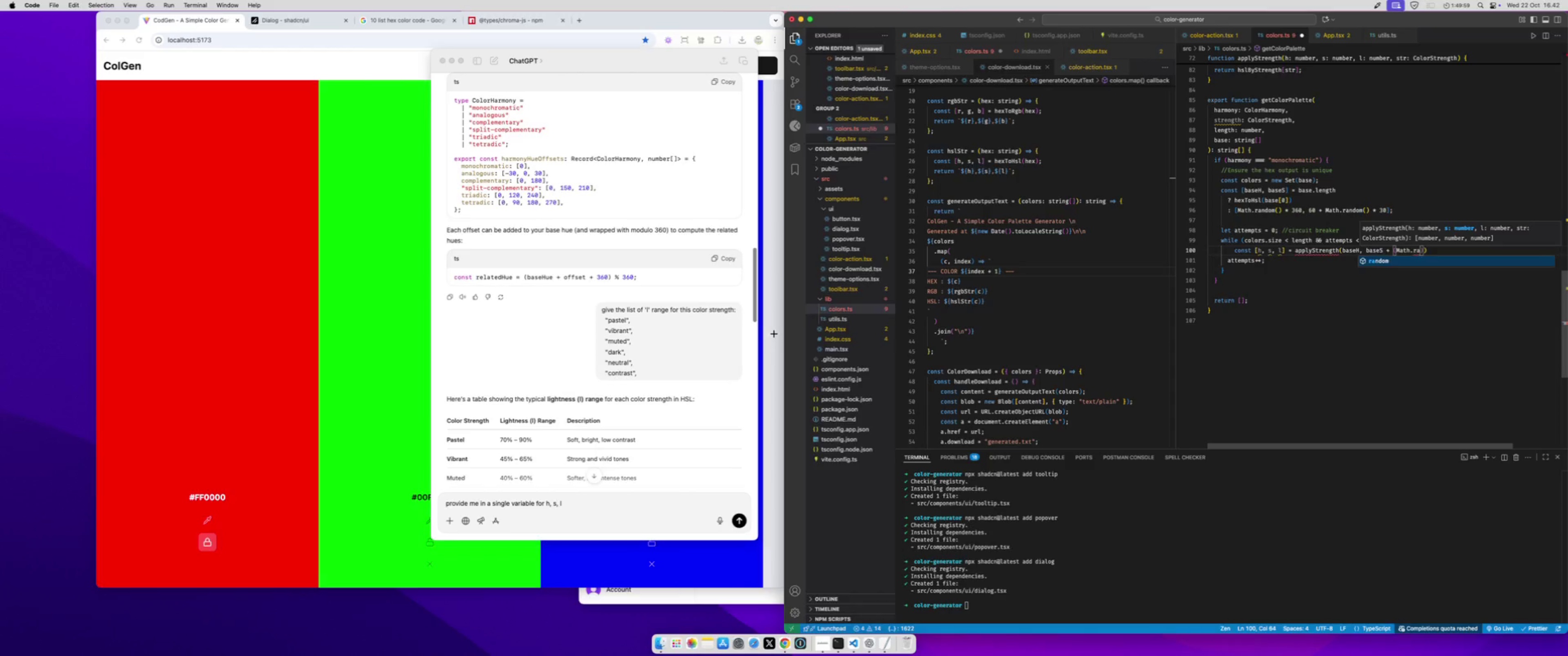 
 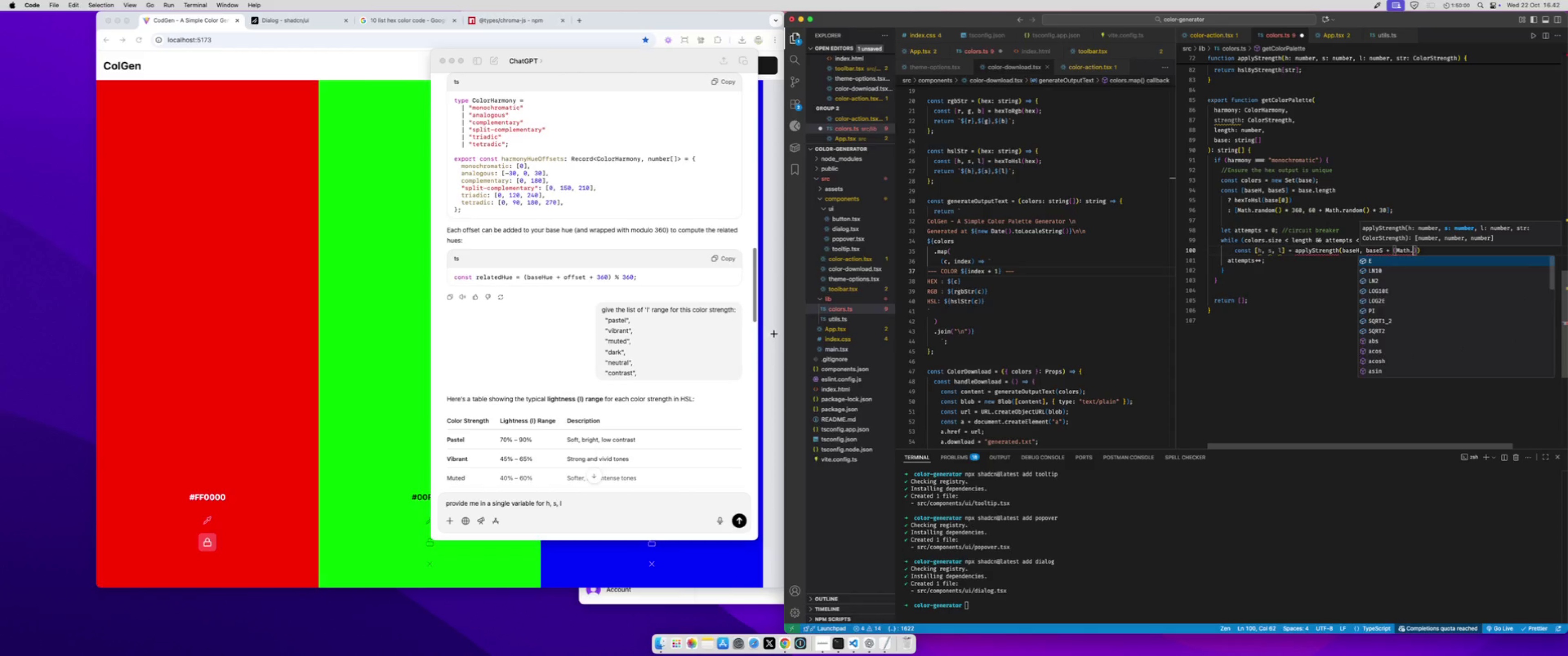 
key(Enter)
 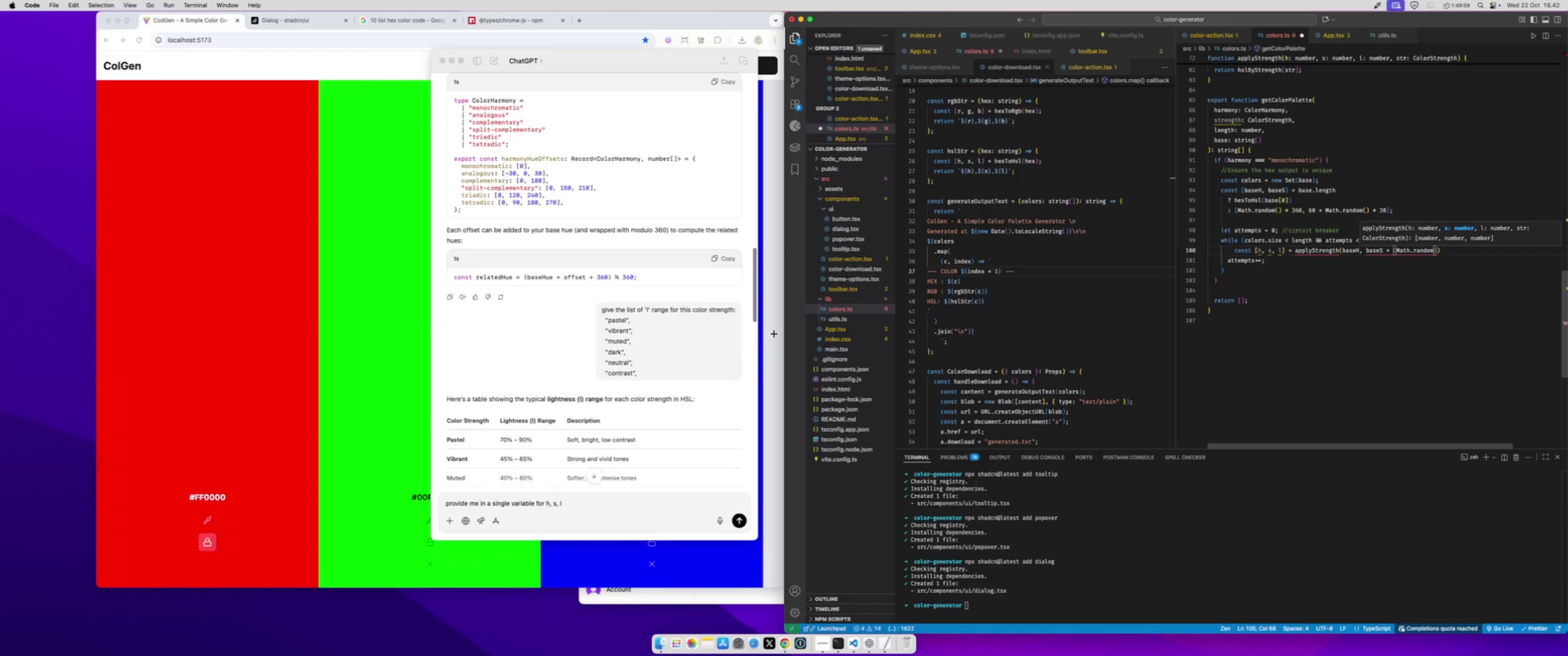 
type(() = )
key(Backspace)
key(Backspace)
type(- .5)
 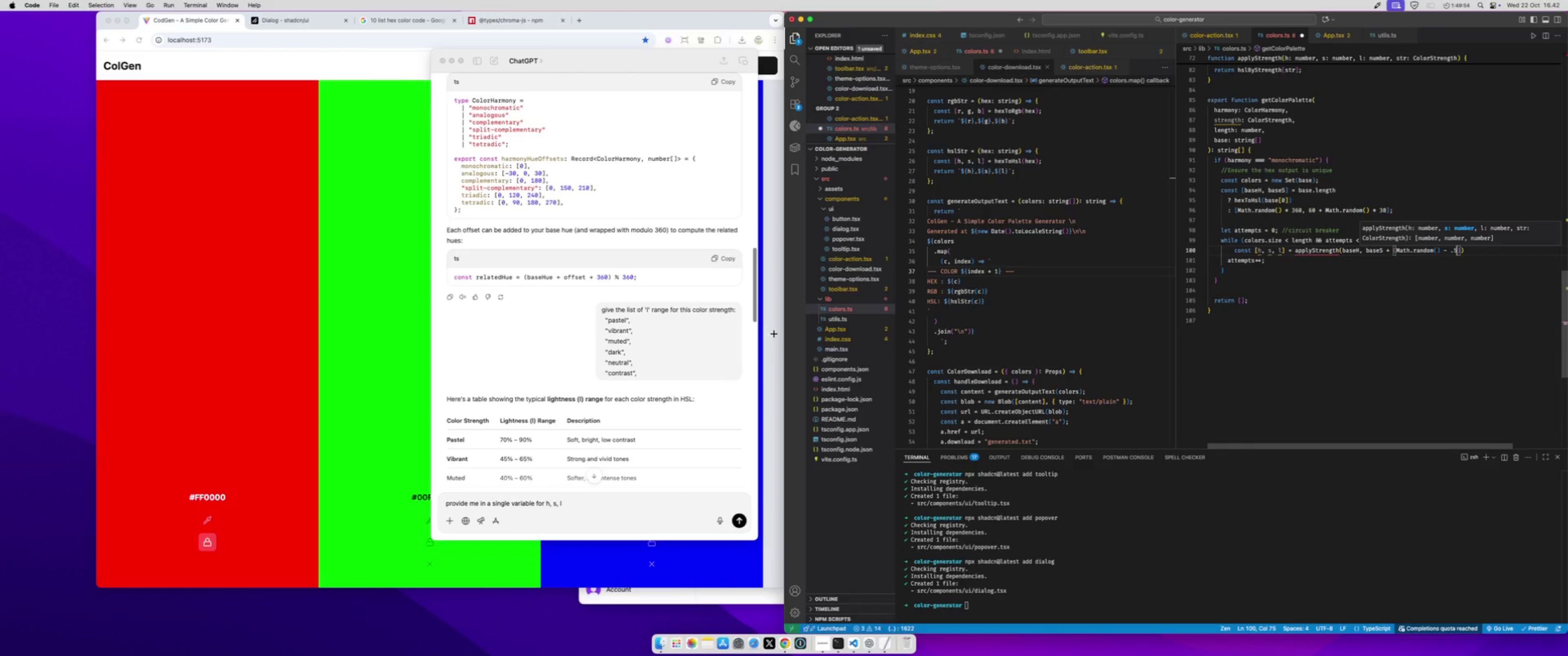 
key(ArrowRight)
 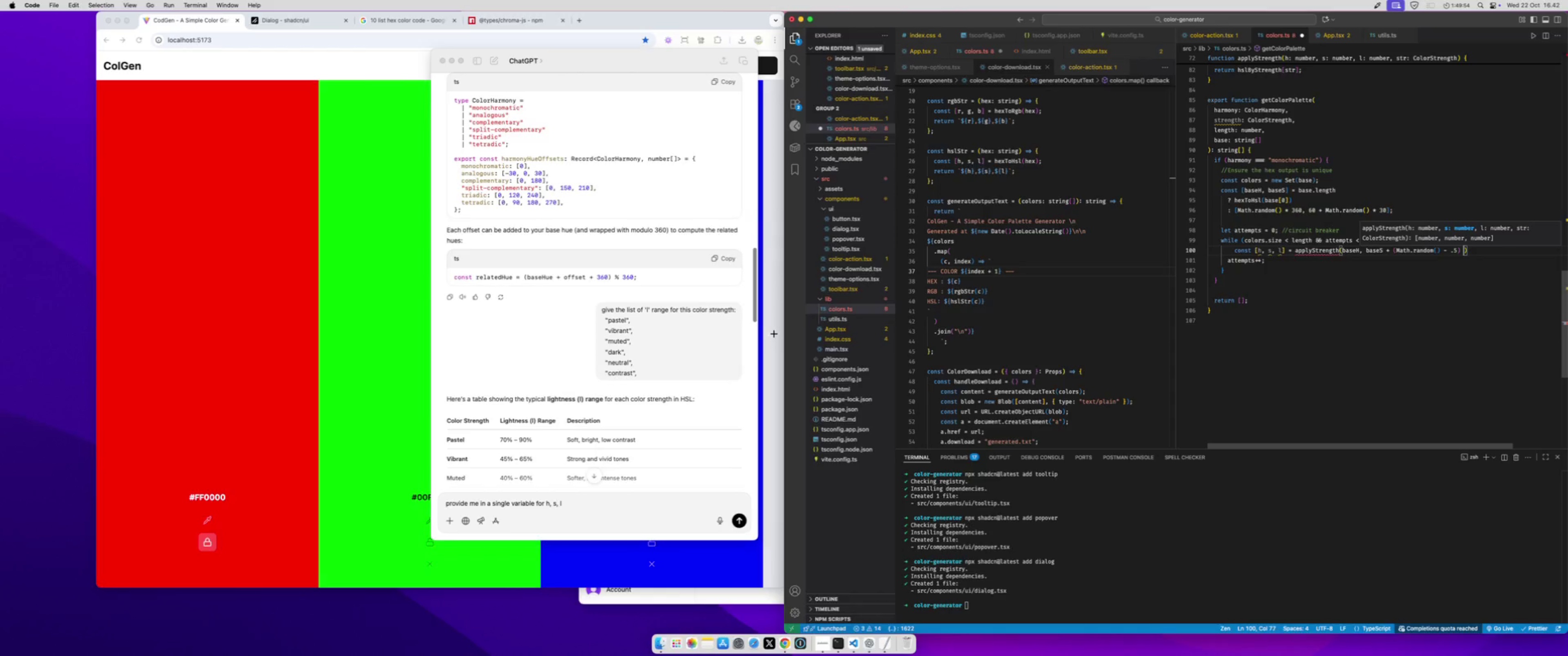 
type( * 20)
 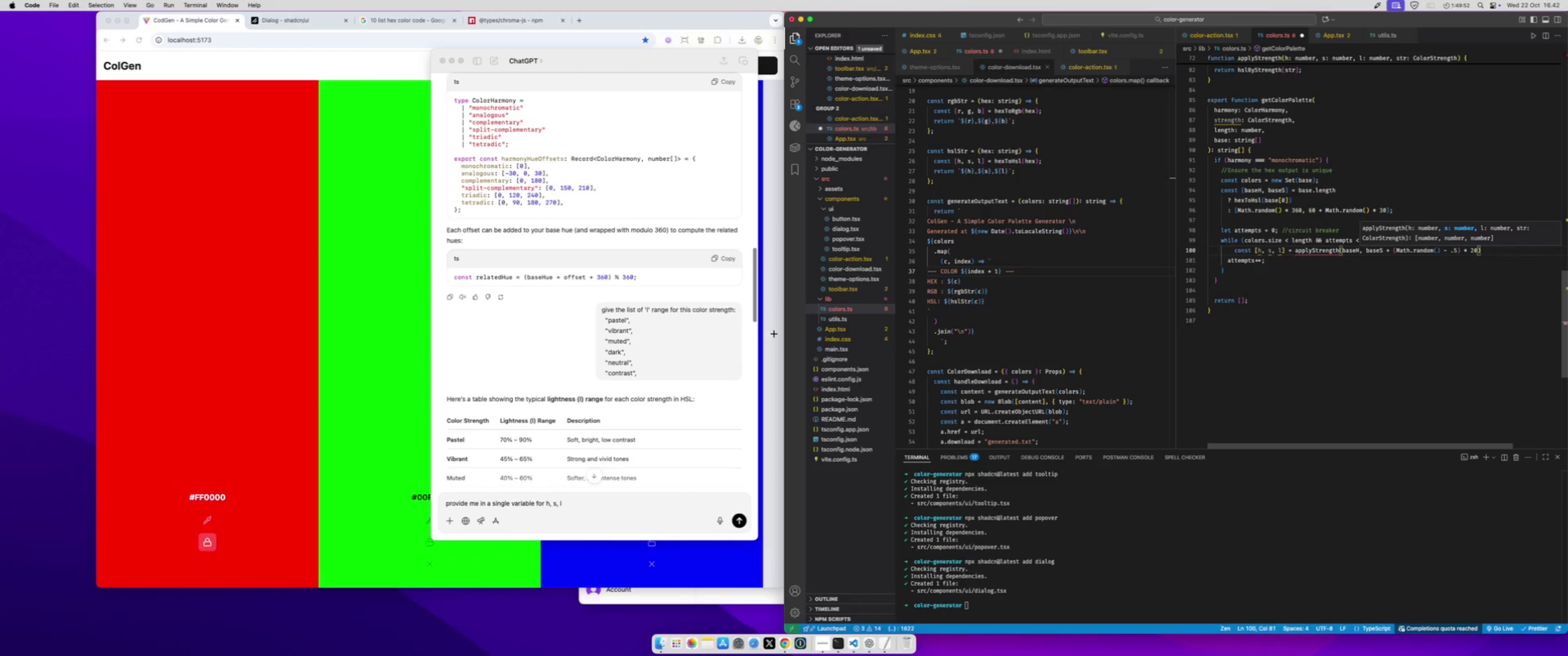 
wait(5.05)
 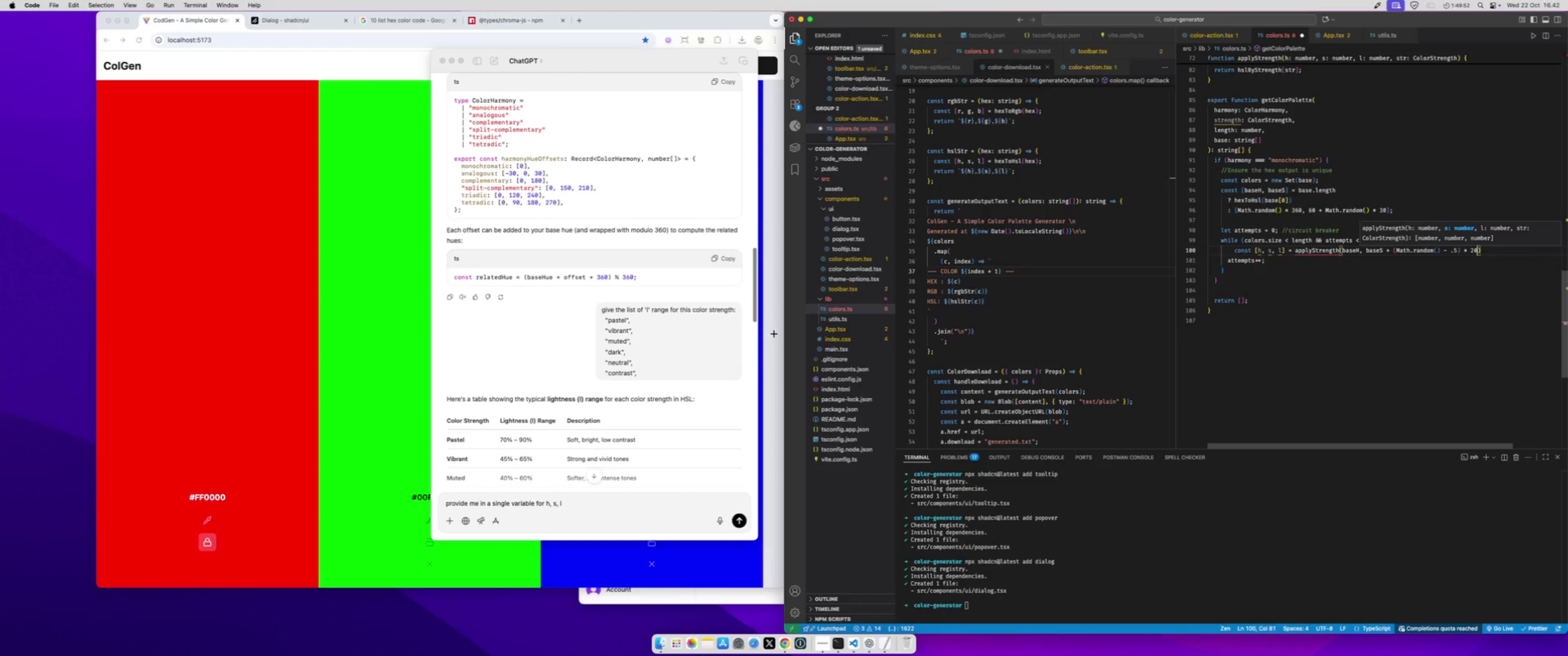 
type(, stre)
 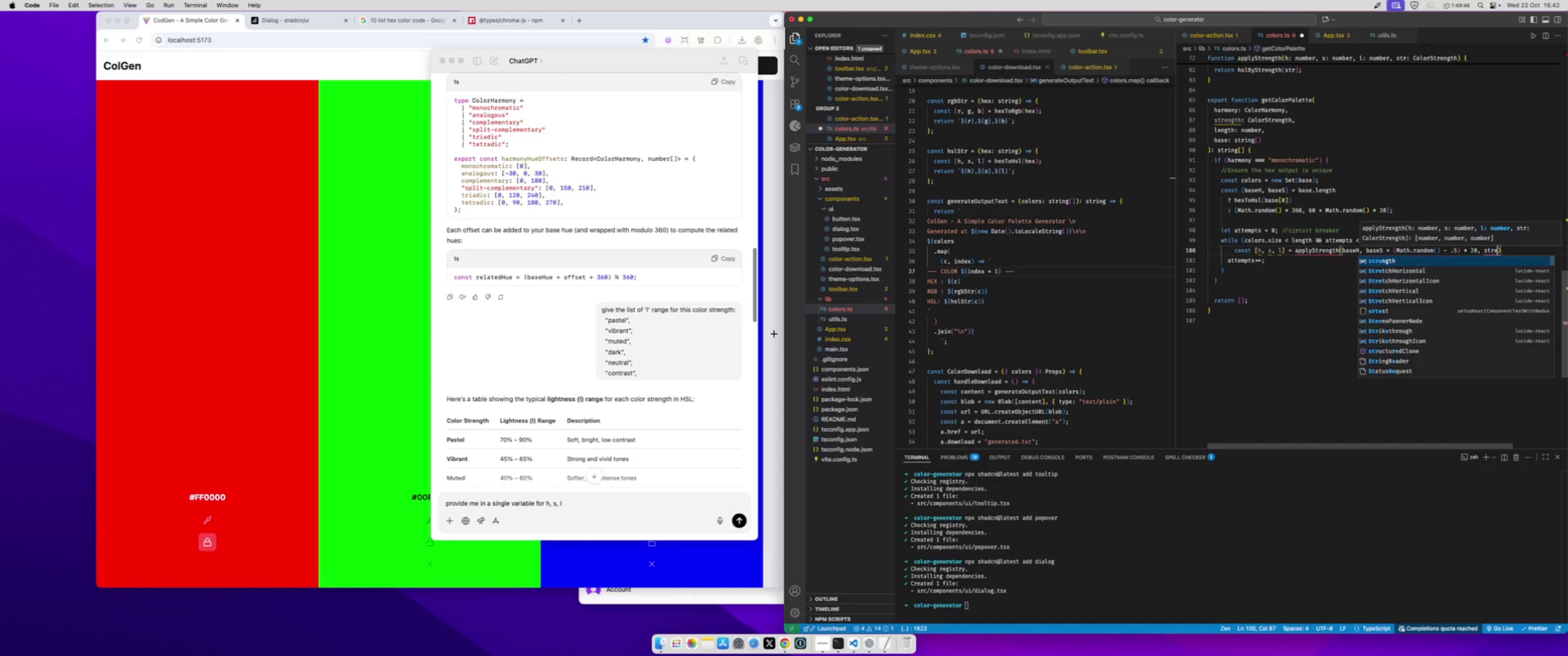 
key(Enter)
 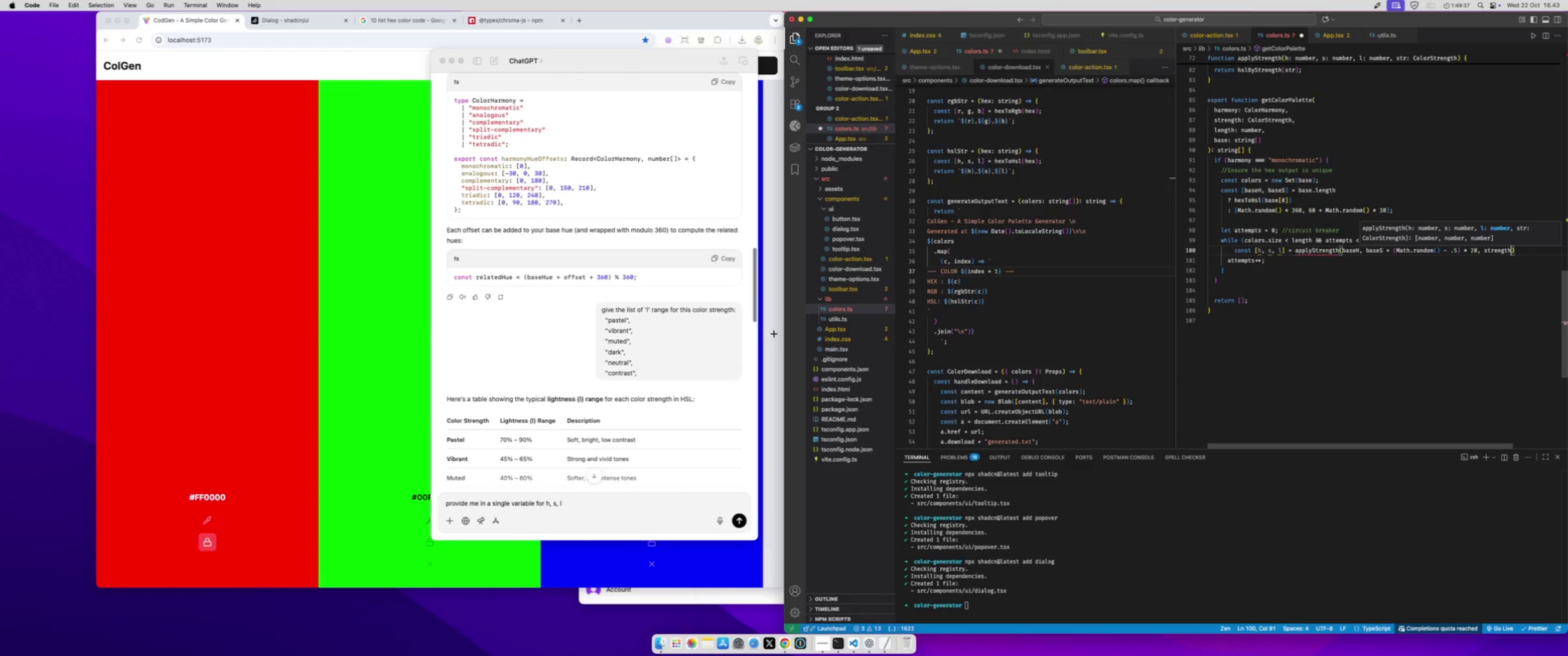 
wait(14.31)
 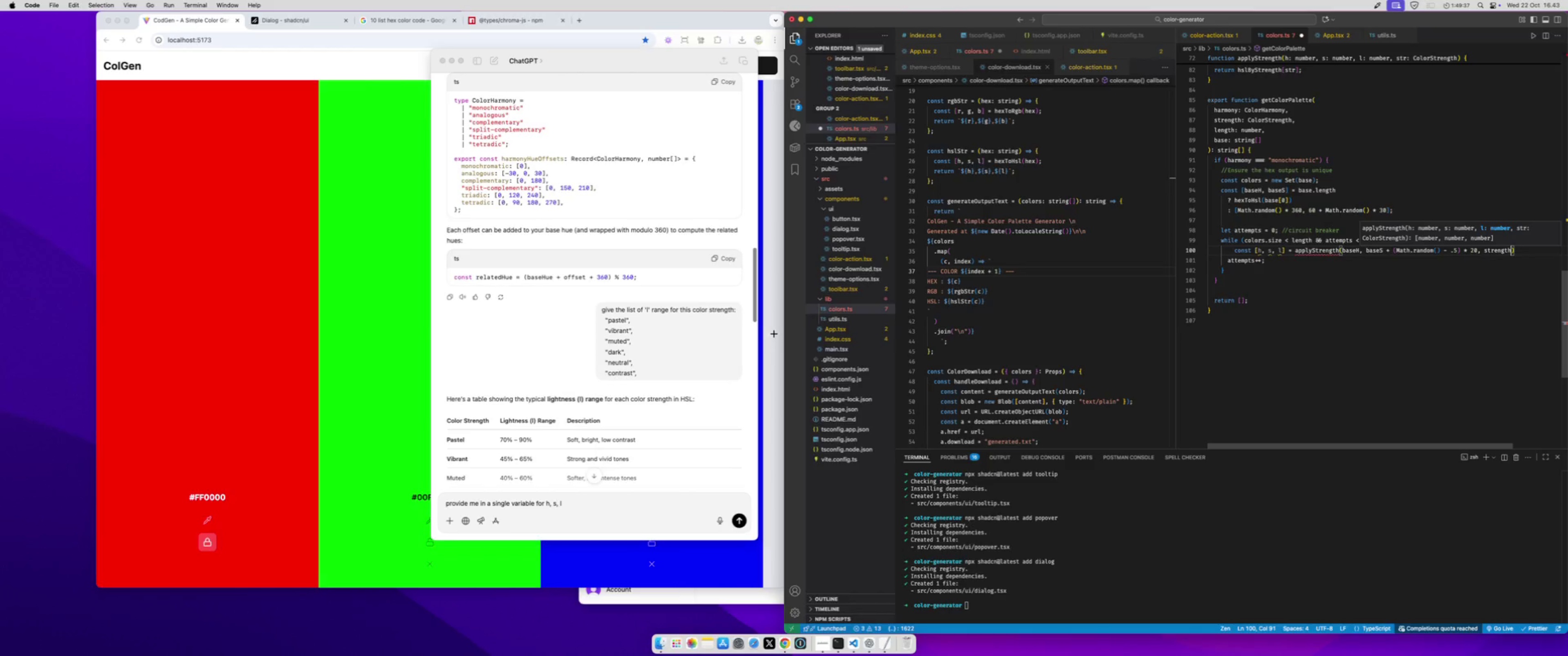 
double_click([1358, 252])
 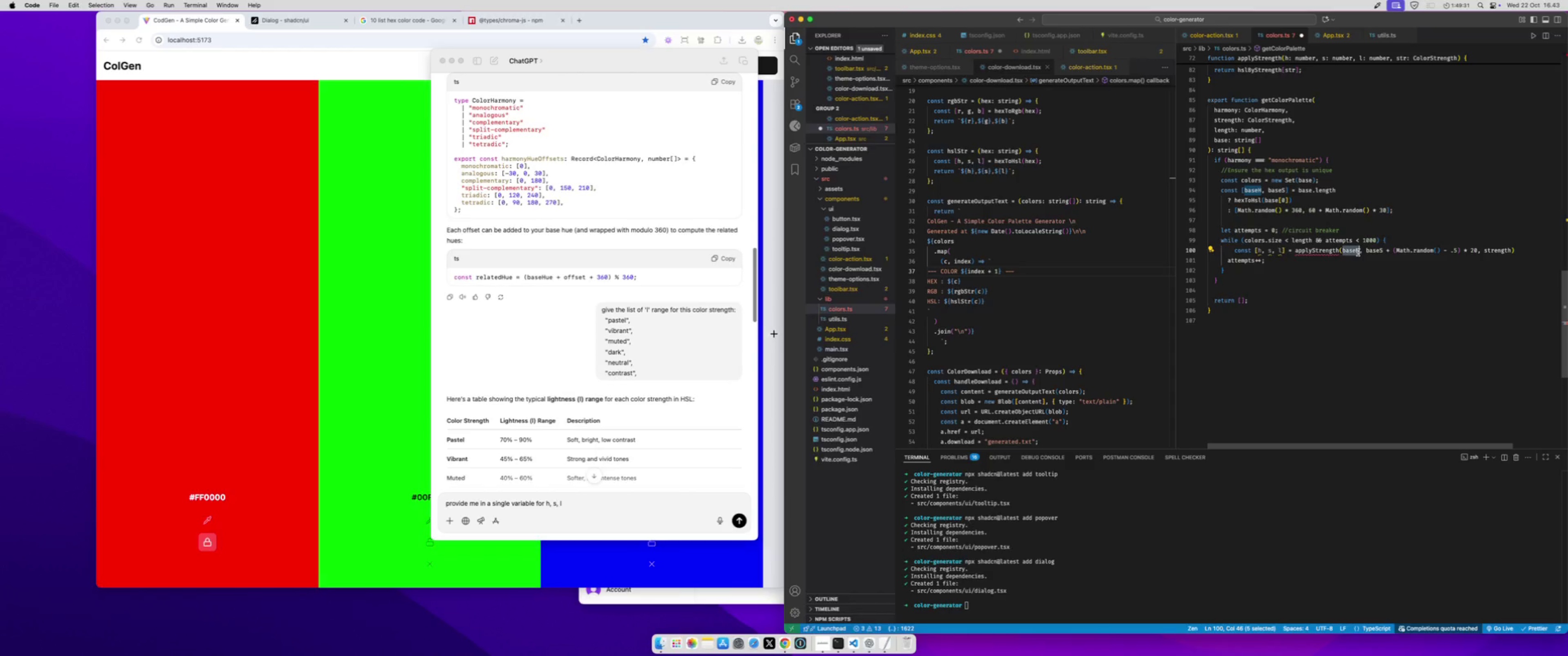 
mouse_move([1319, 251])
 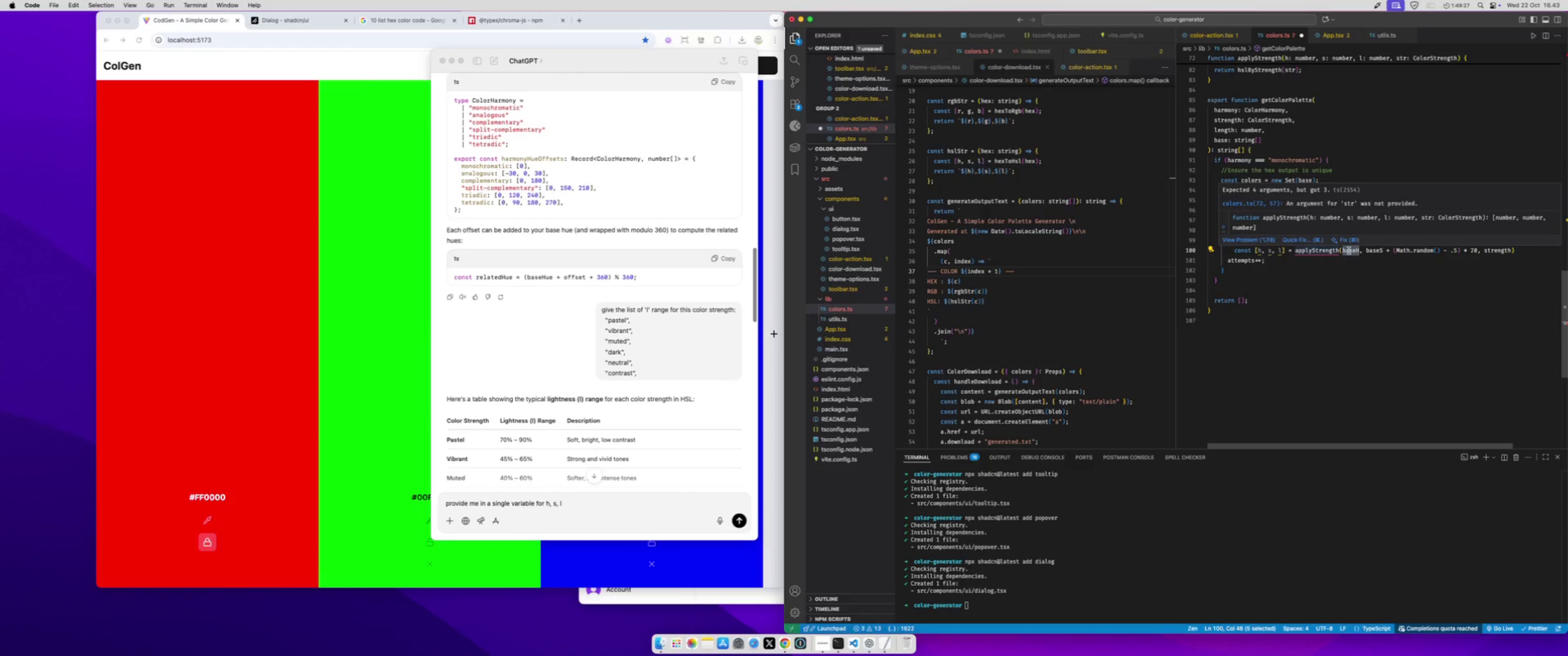 
mouse_move([1337, 251])
 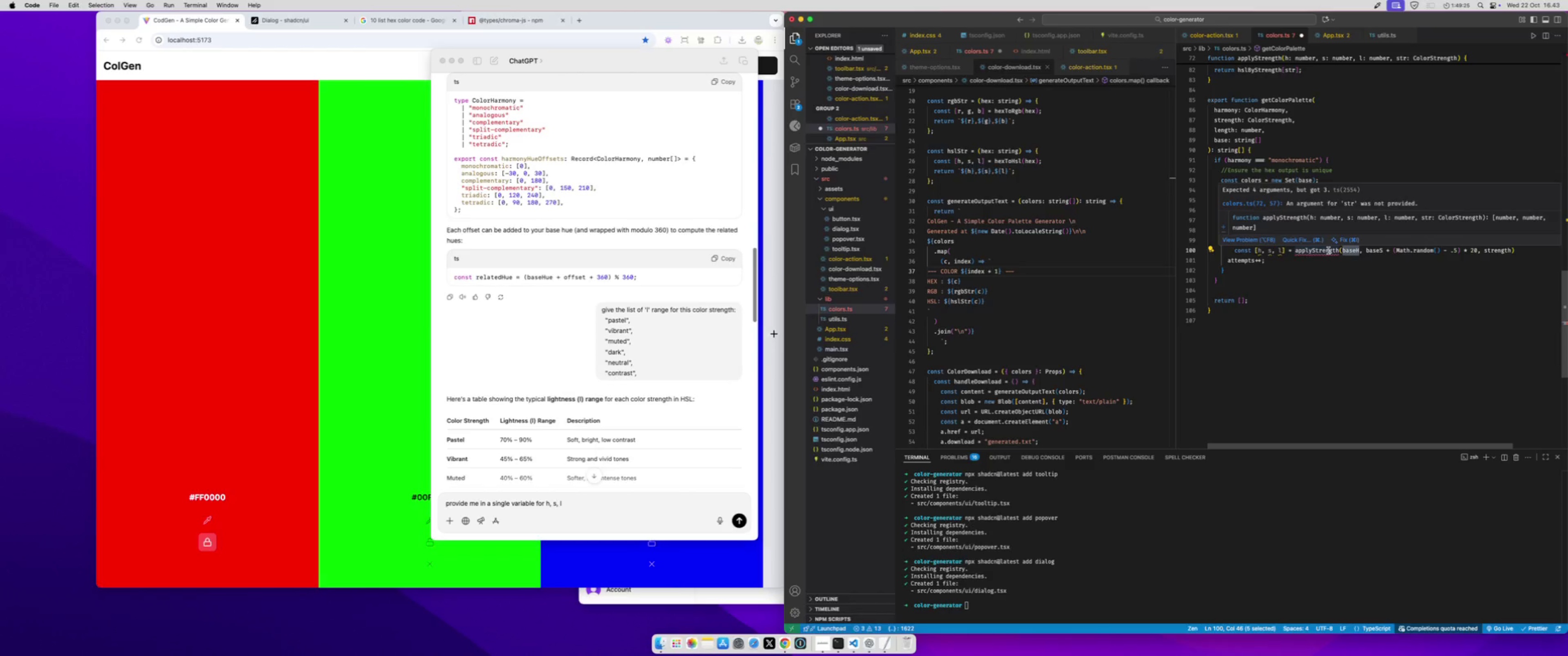 
mouse_move([1348, 251])
 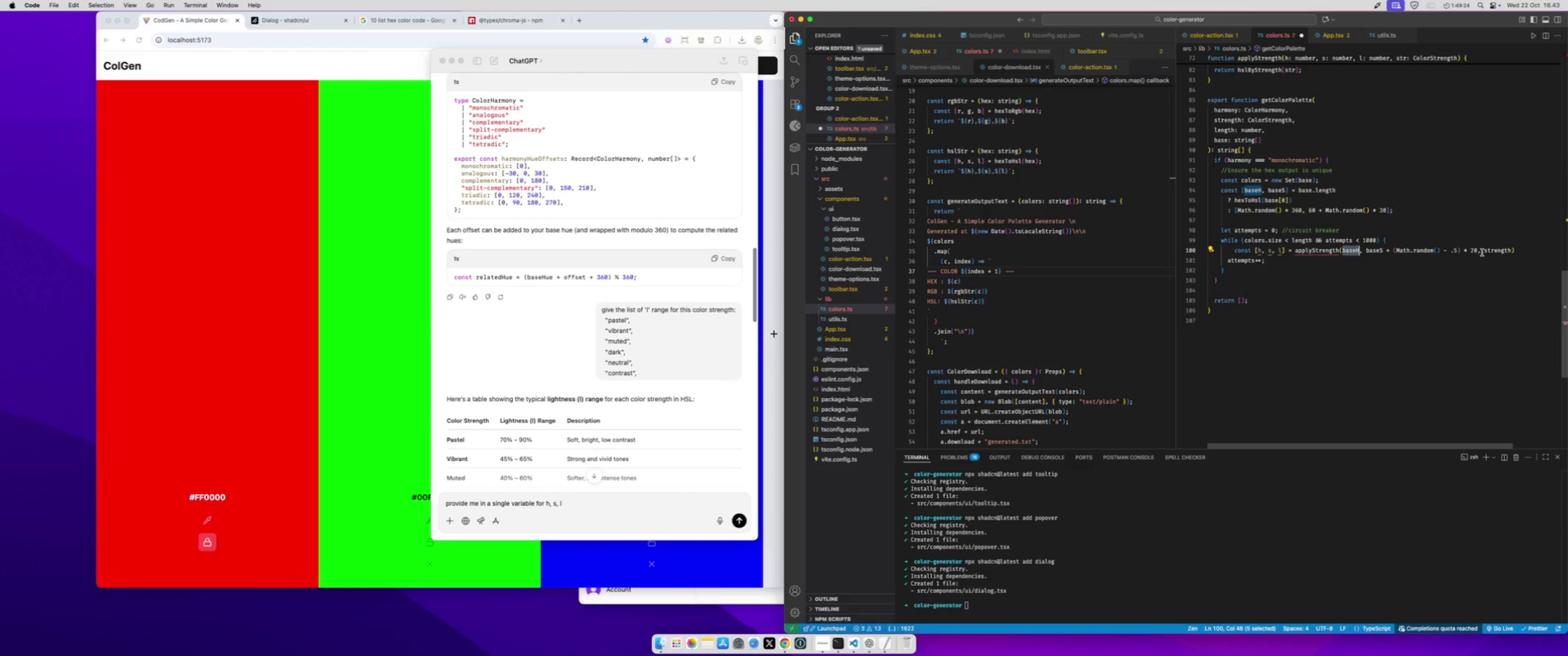 
left_click([1481, 252])
 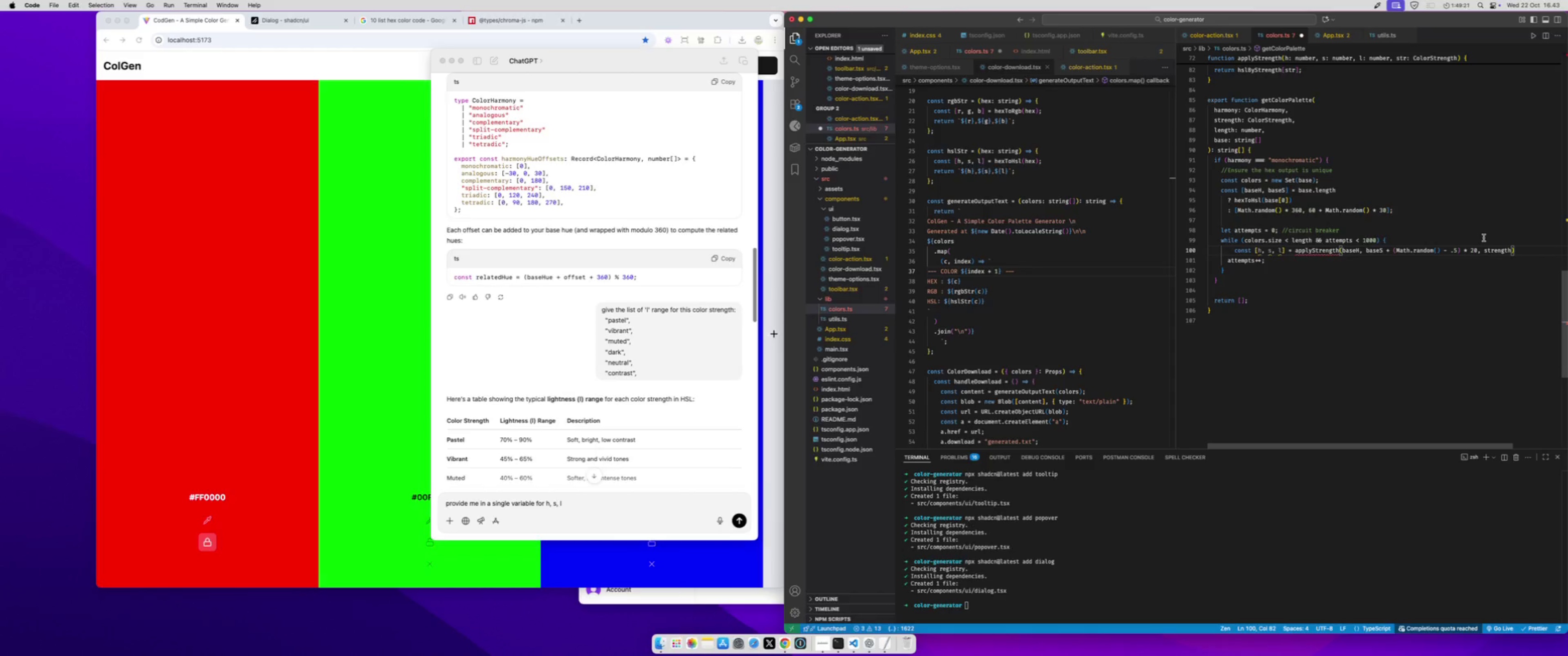 
type( 20 + Math.ran)
 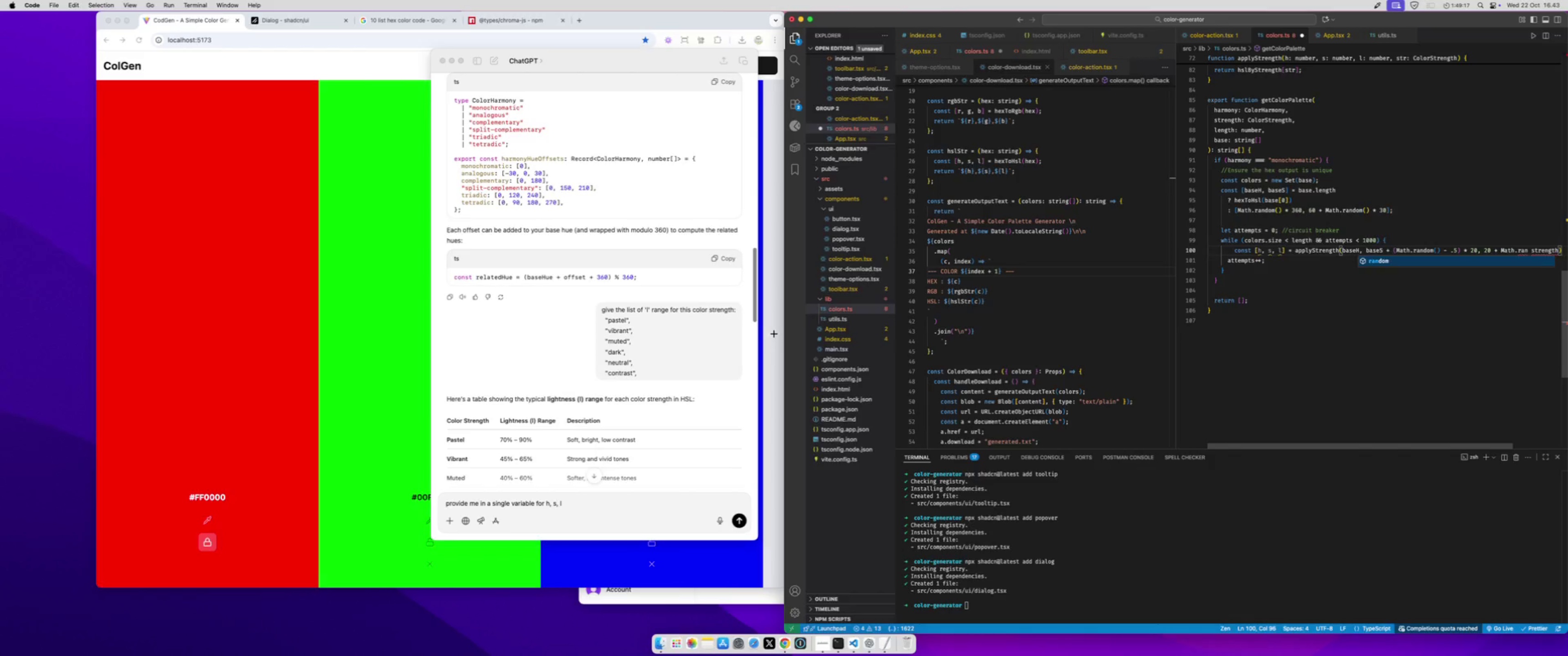 
key(Enter)
 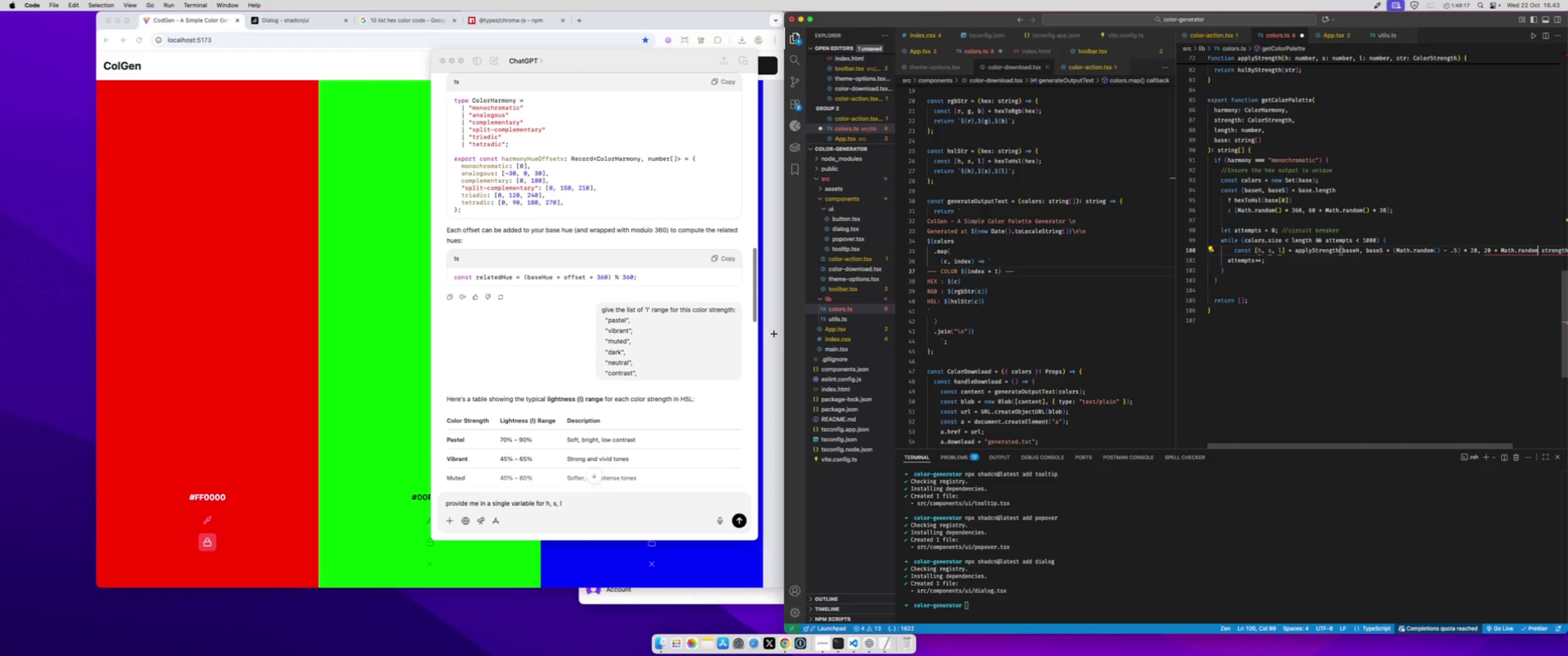 
type(() * 60,)
 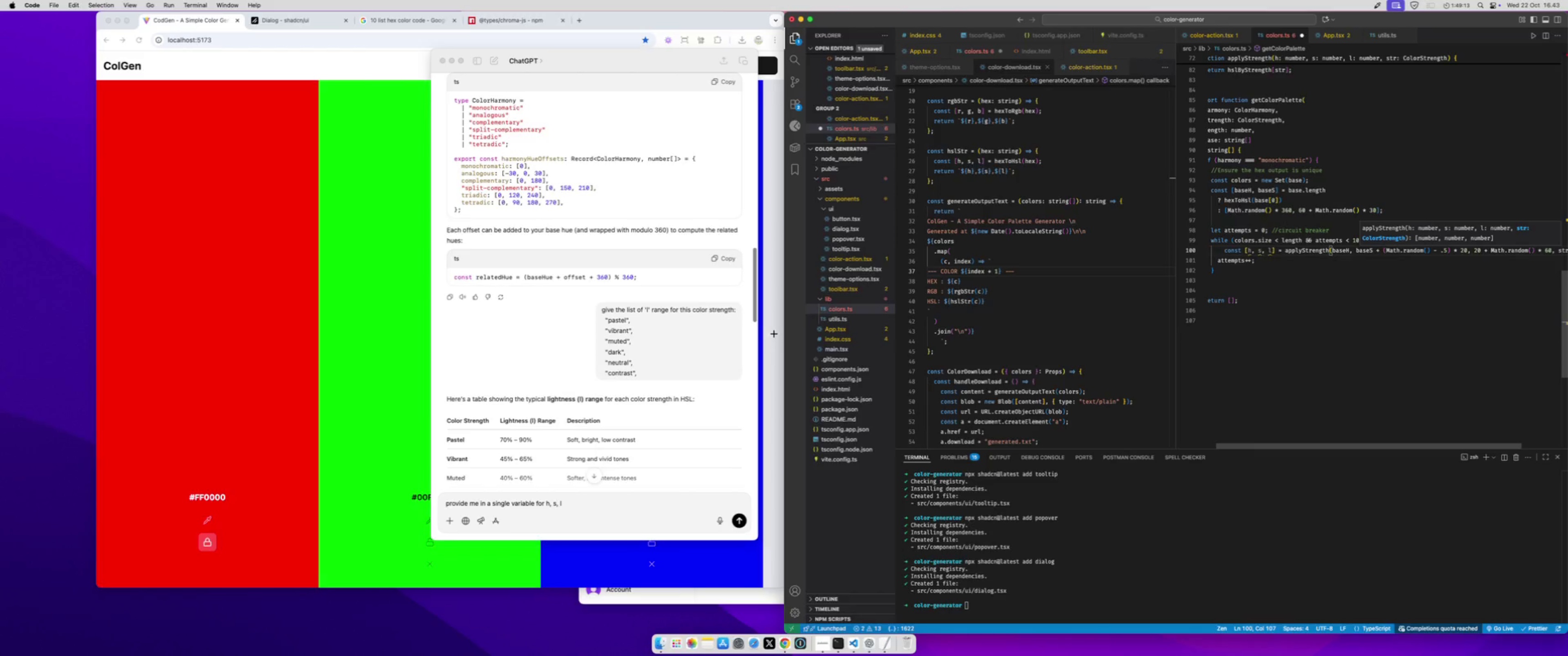 
key(Meta+S)
 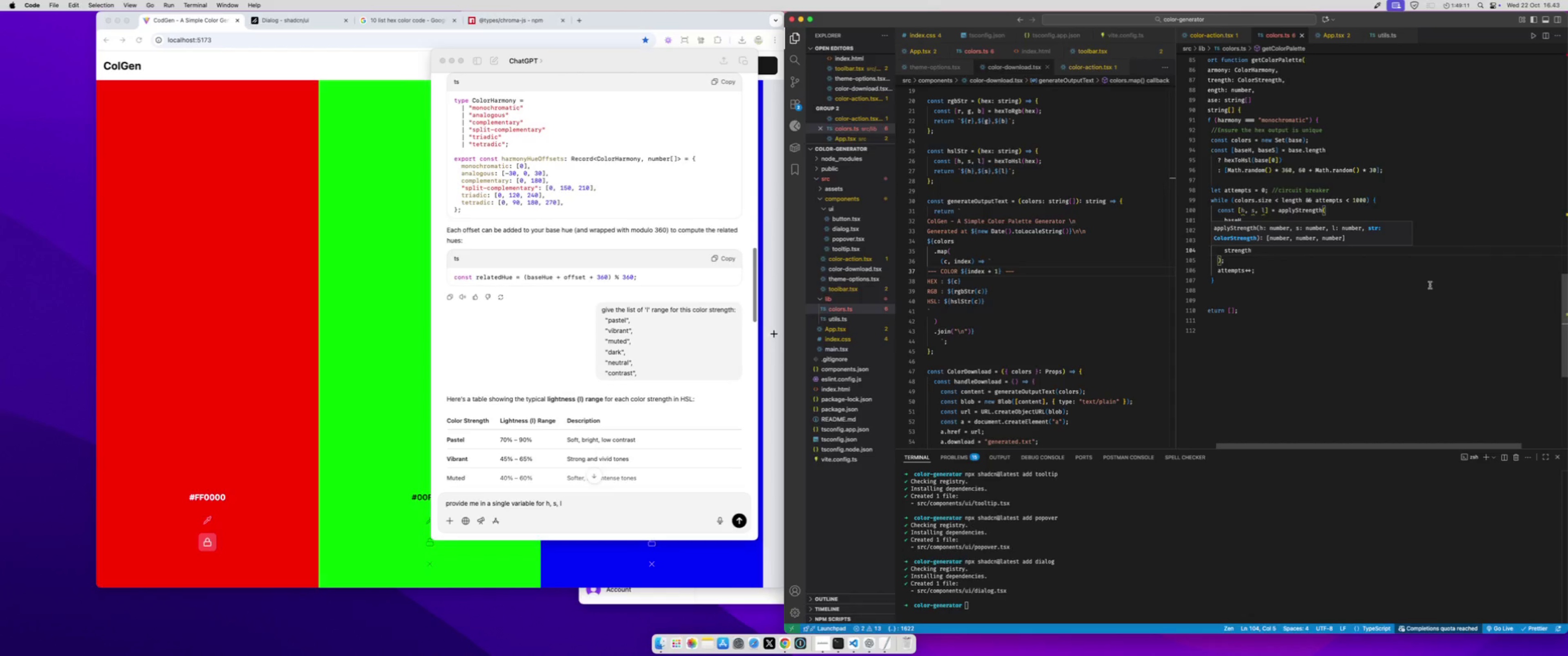 
left_click([1336, 309])
 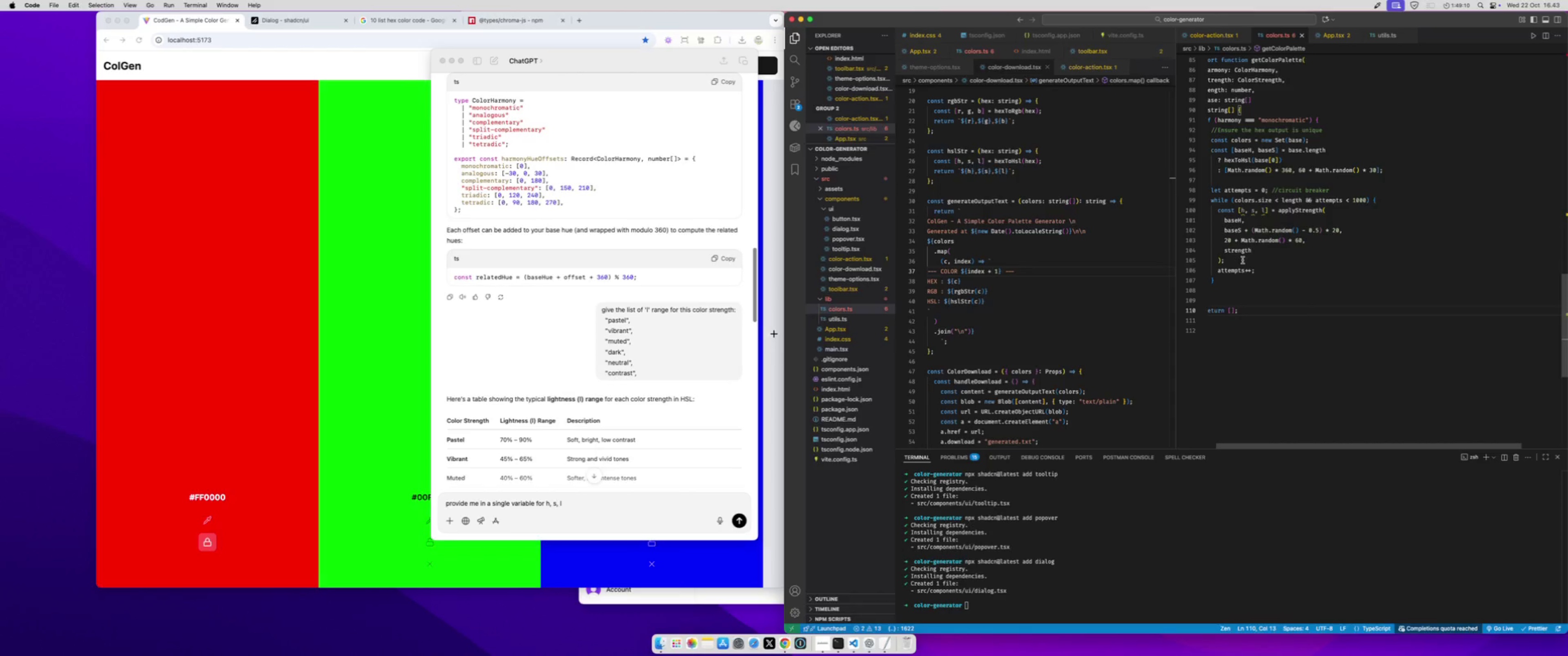 
left_click([1243, 260])
 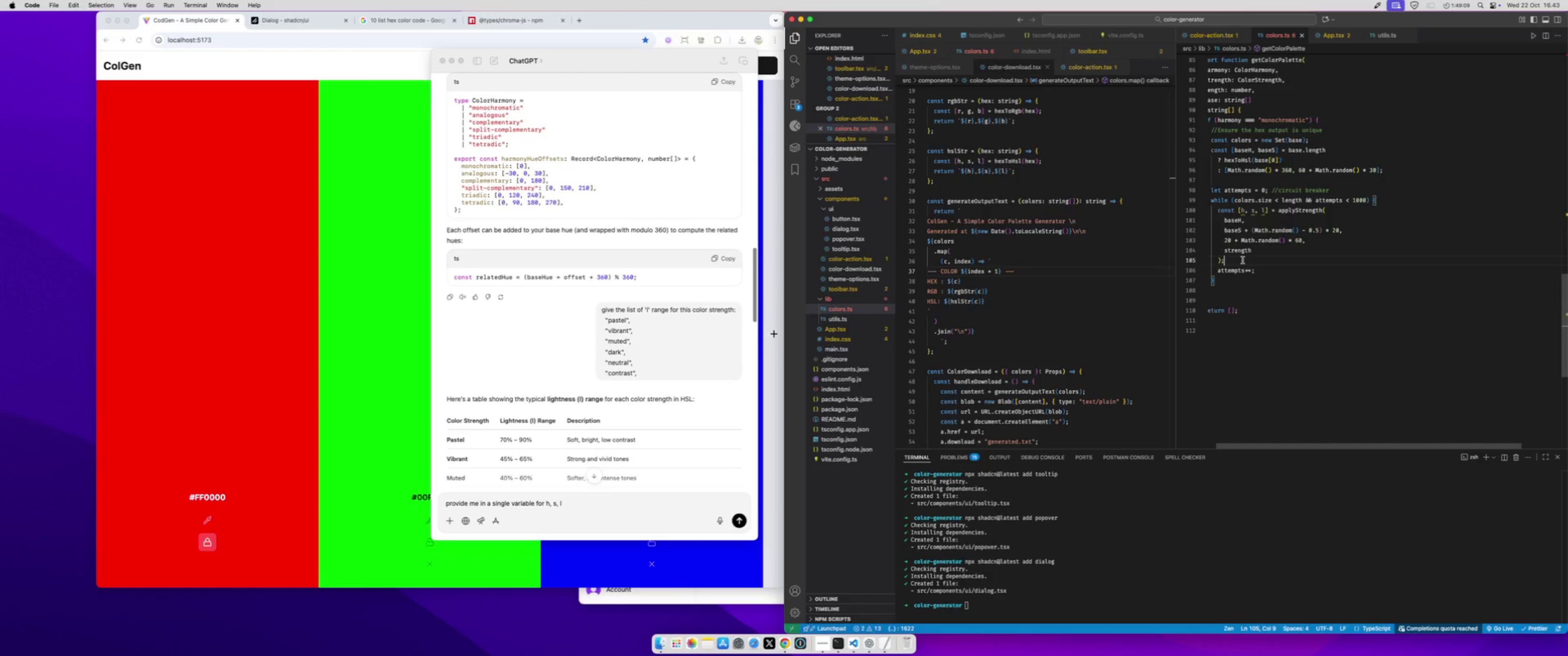 
key(Enter)
 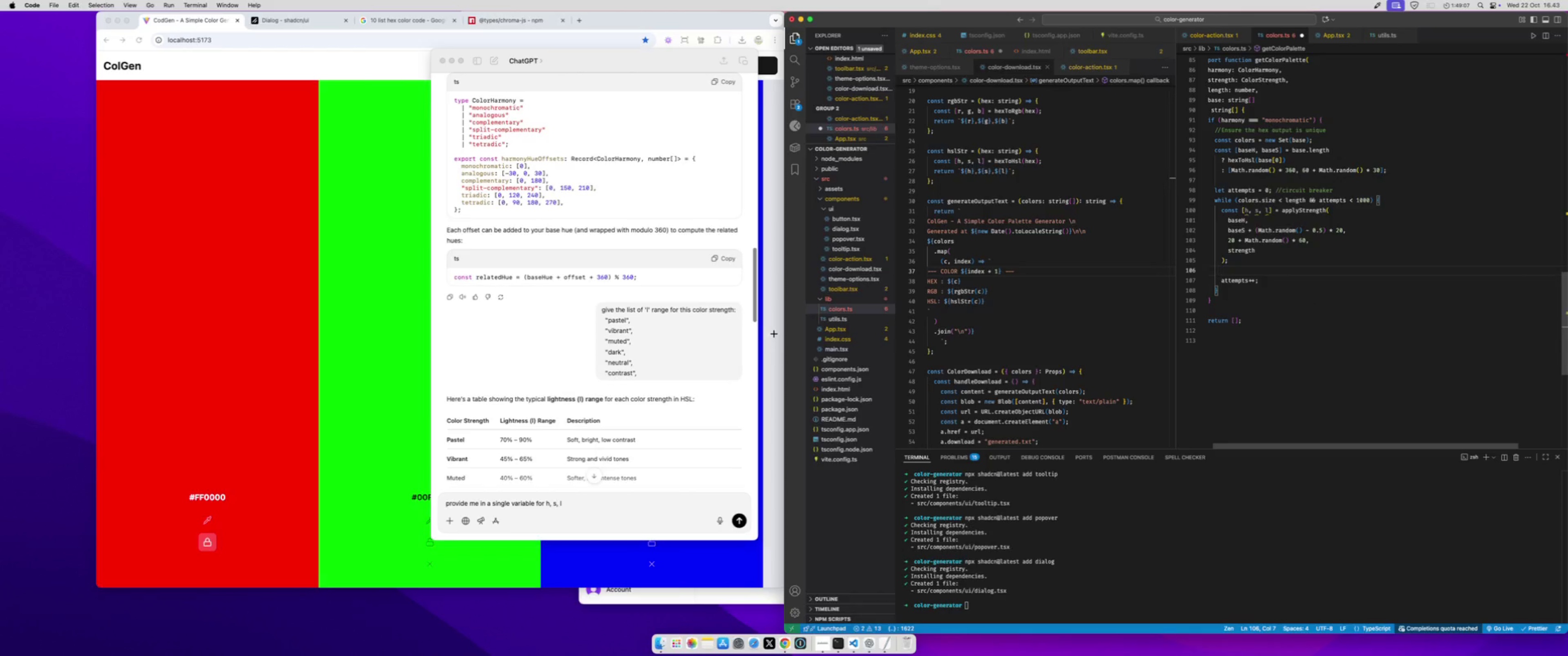 
type(colors.a)
 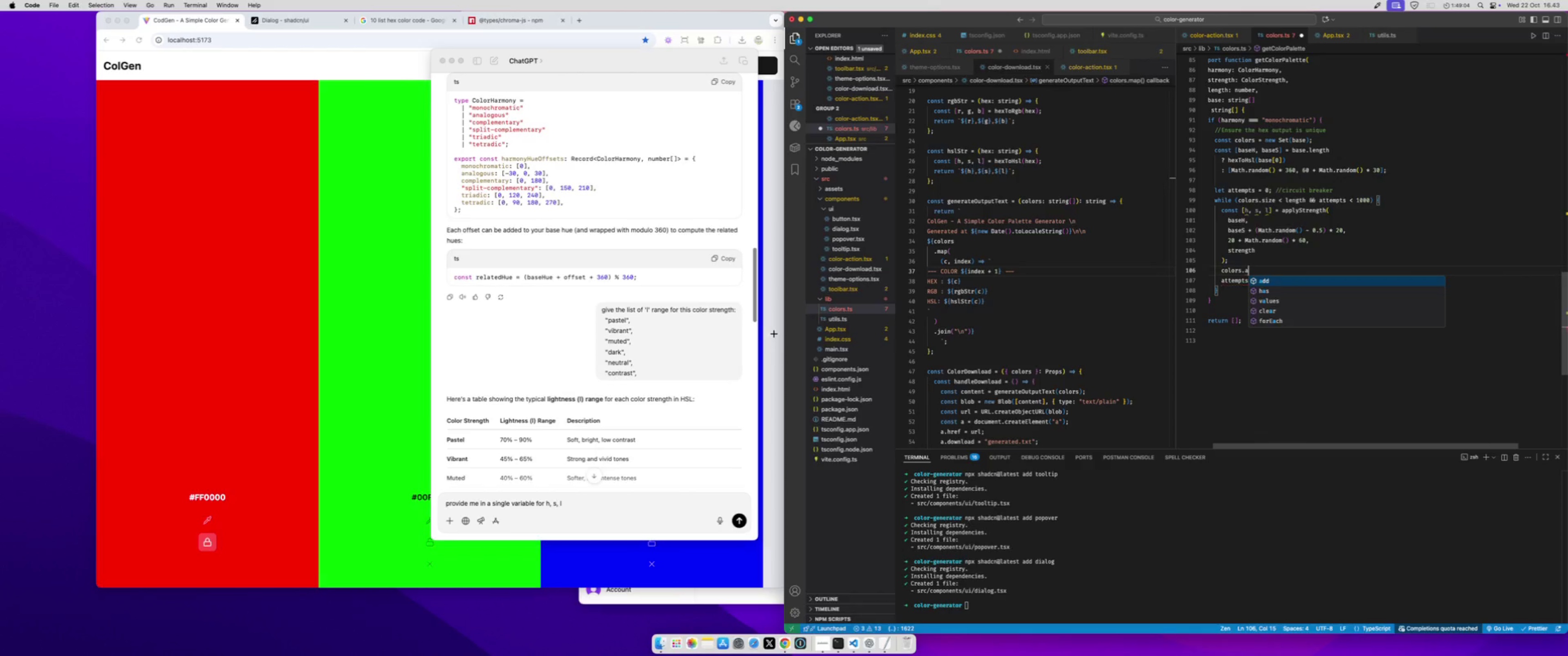 
key(Enter)
 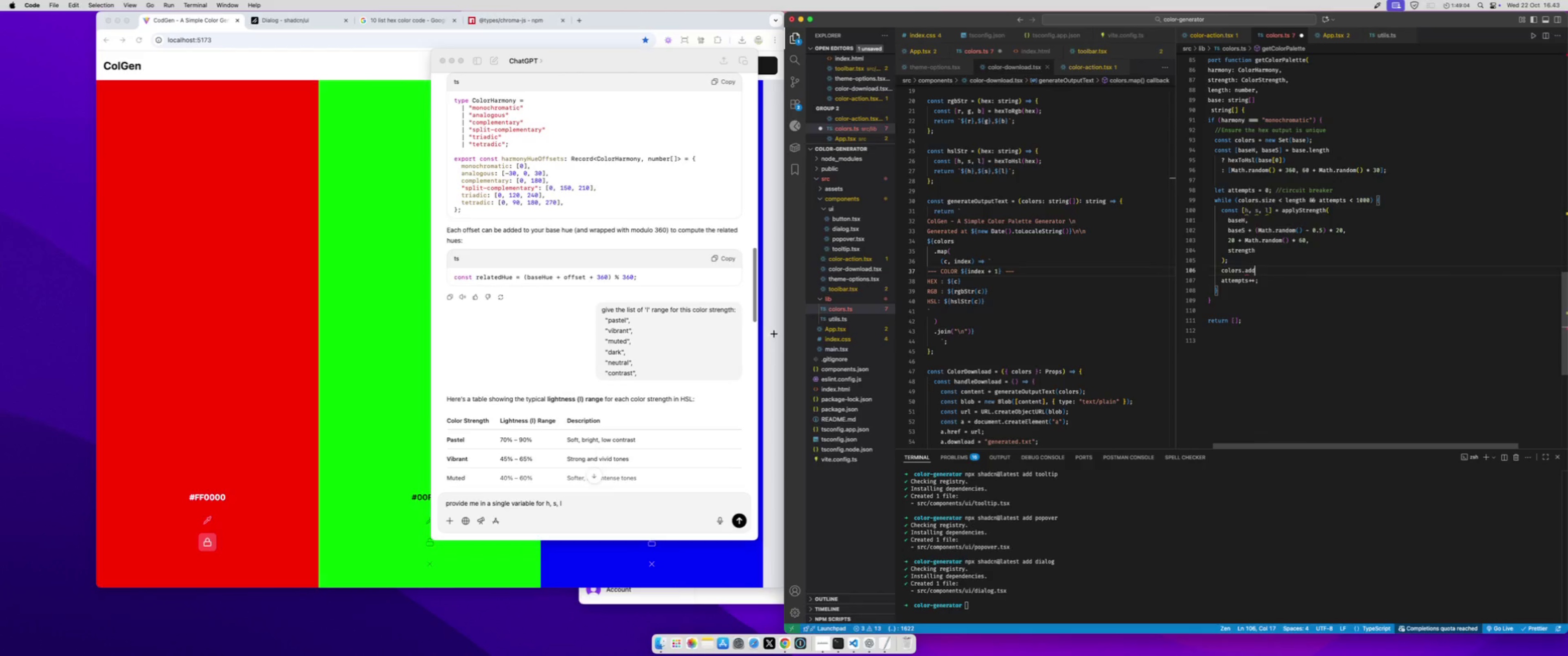 
type((hsl.)
 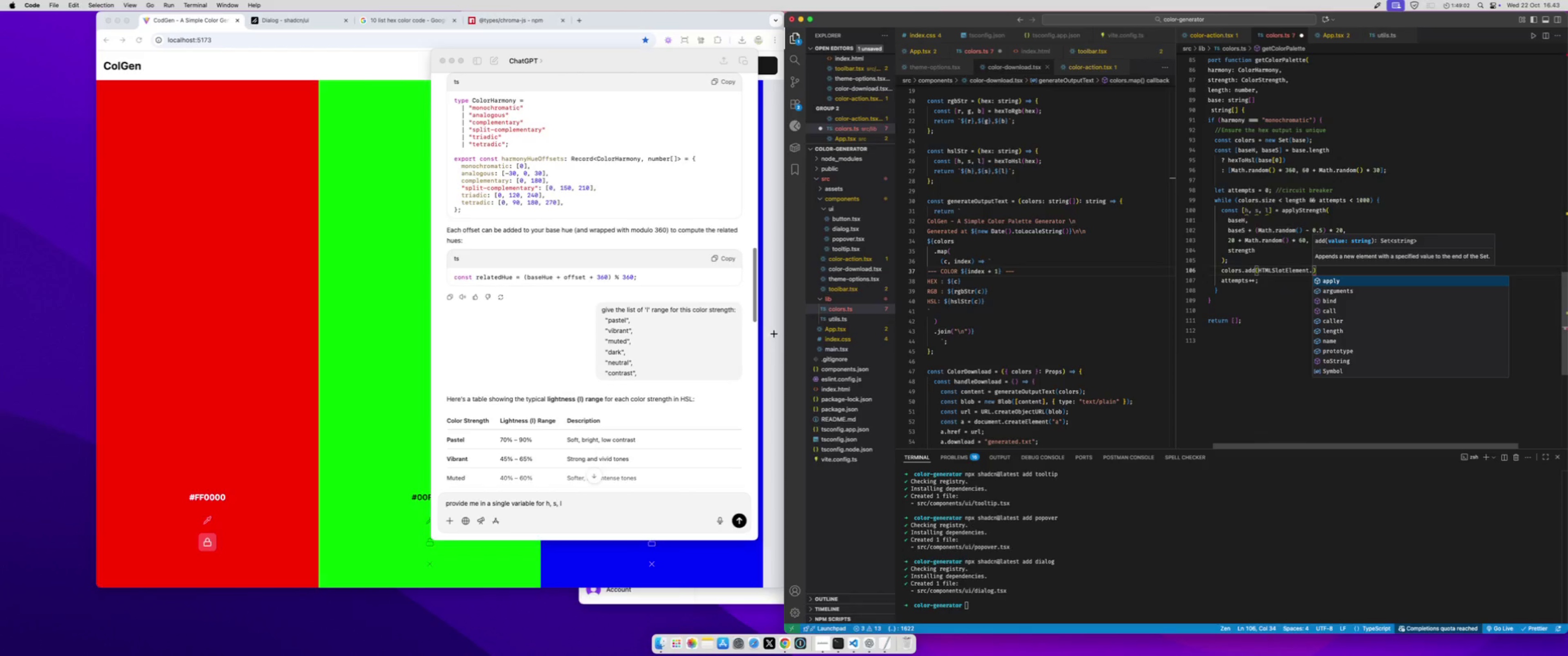 
key(Meta+CommandLeft)
 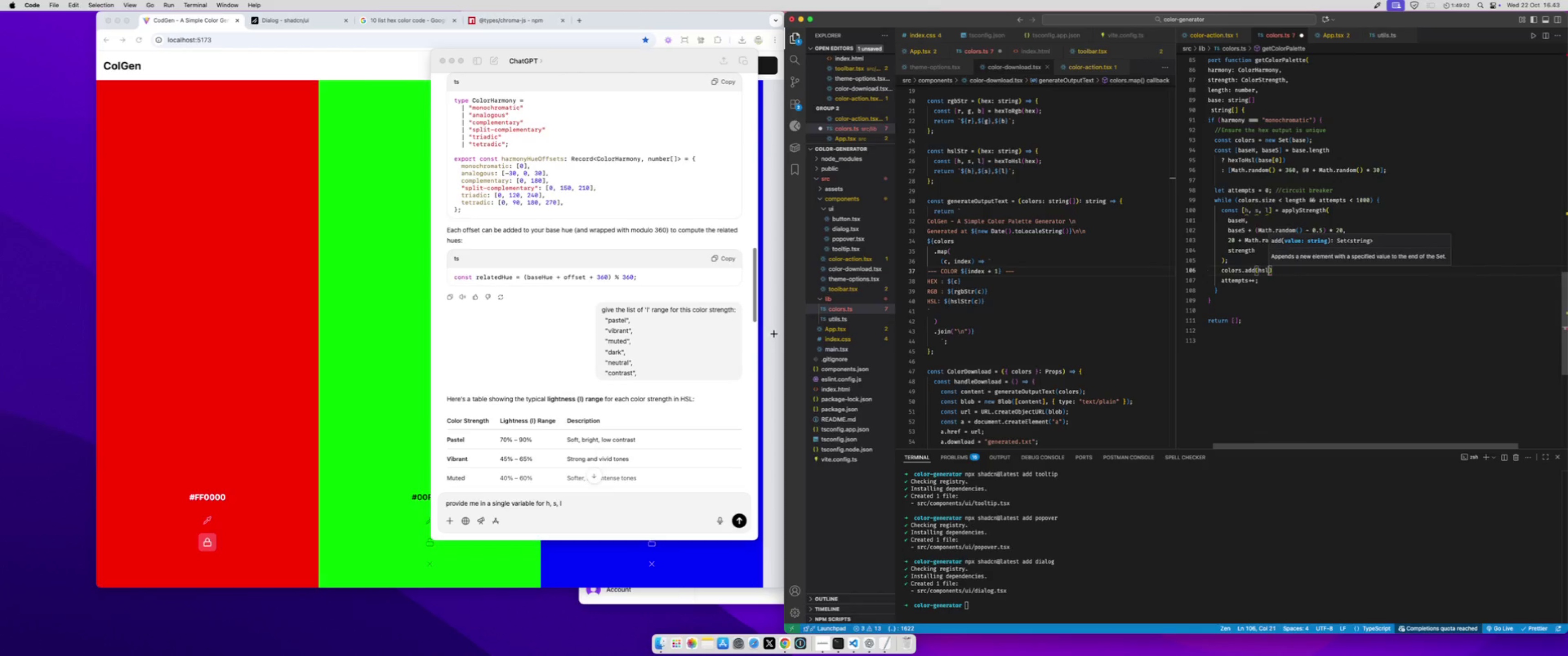 
key(Meta+Z)
 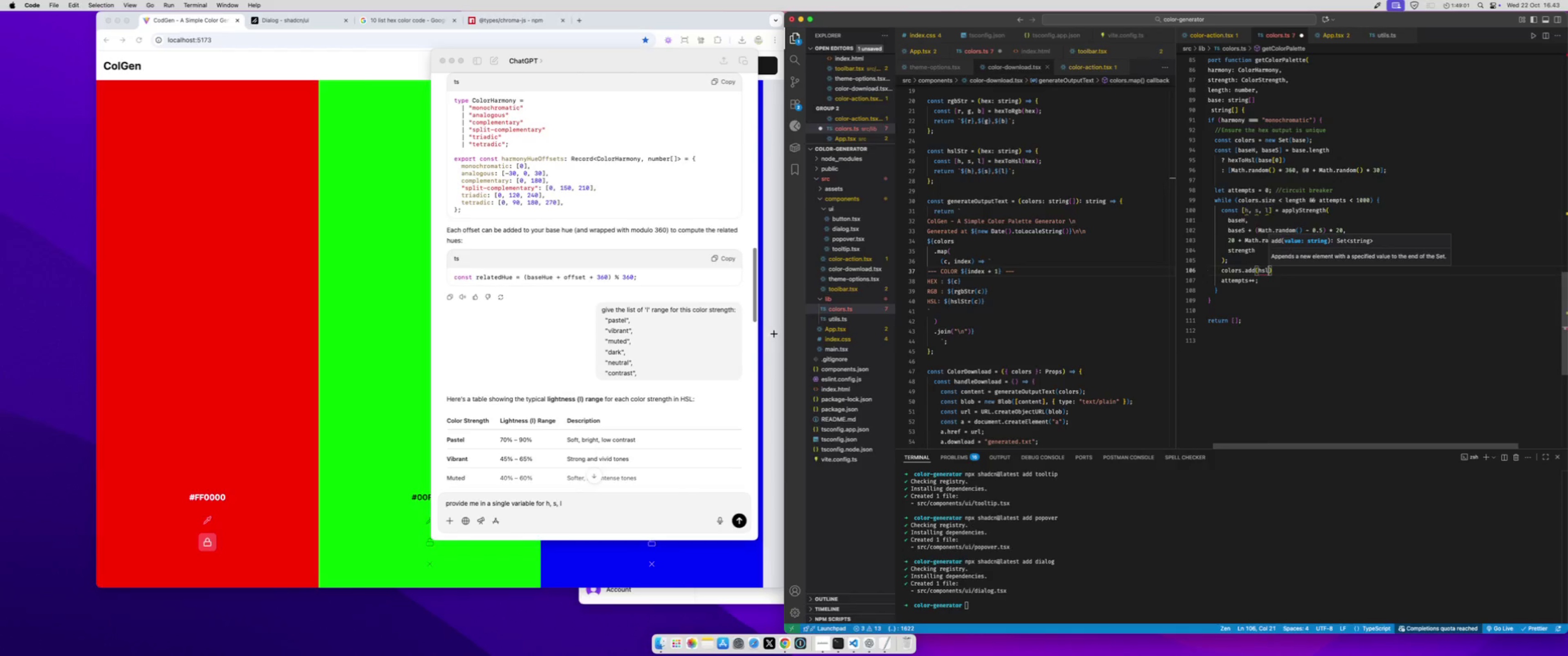 
type(To)
 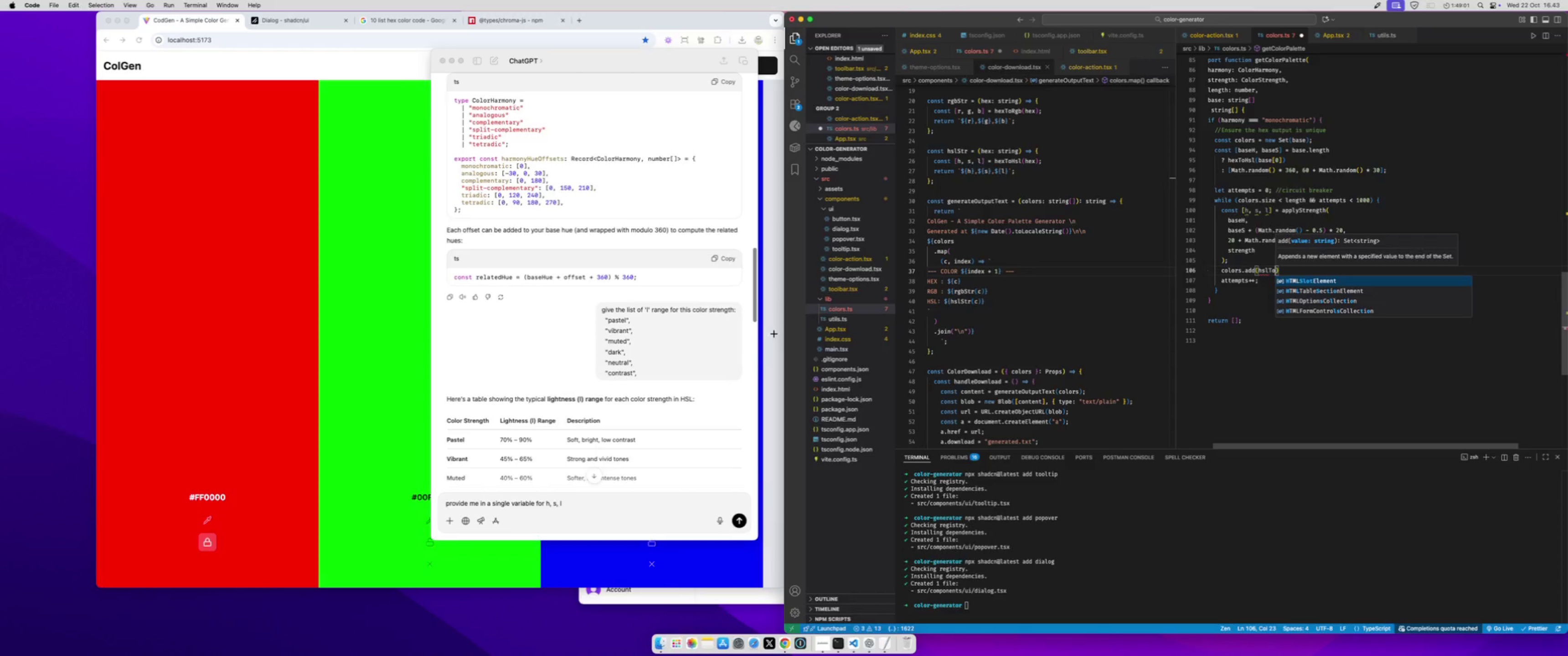 
hold_key(key=ShiftLeft, duration=0.58)
 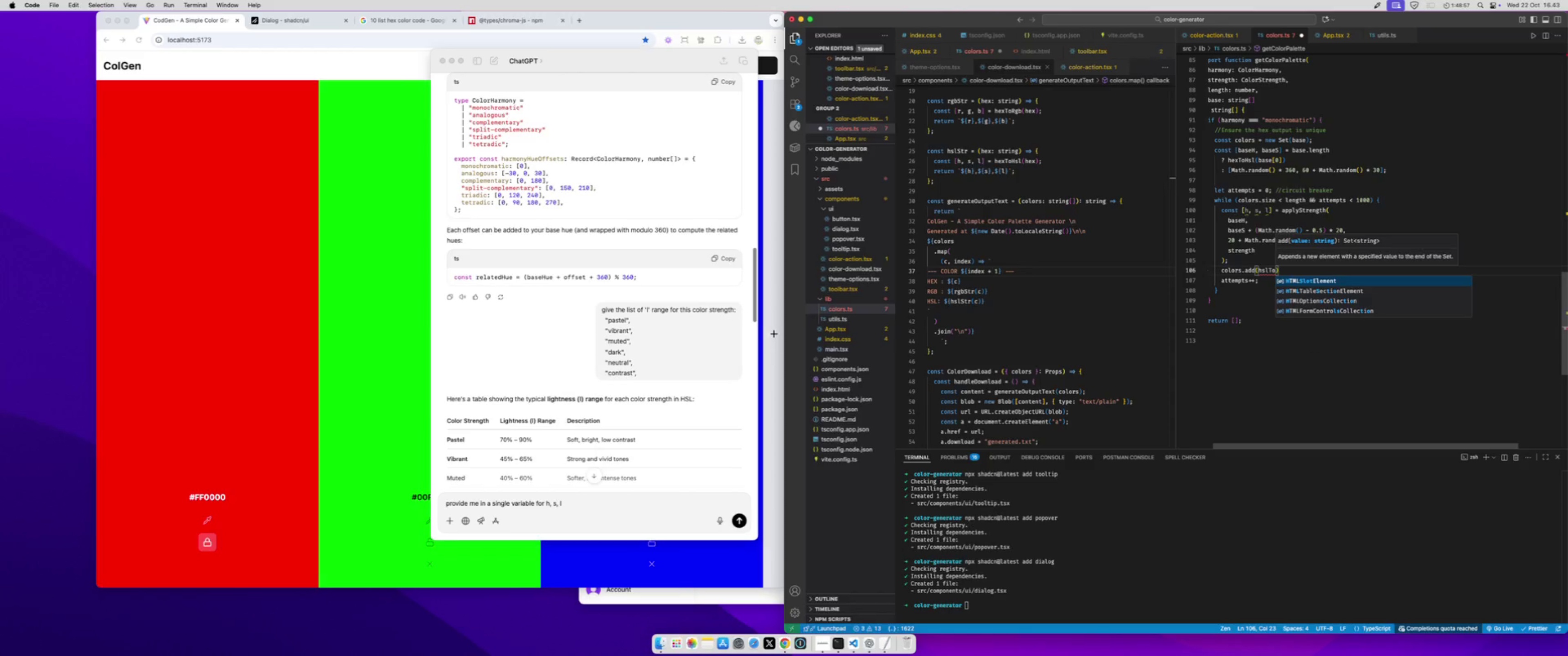 
key(Backspace)
 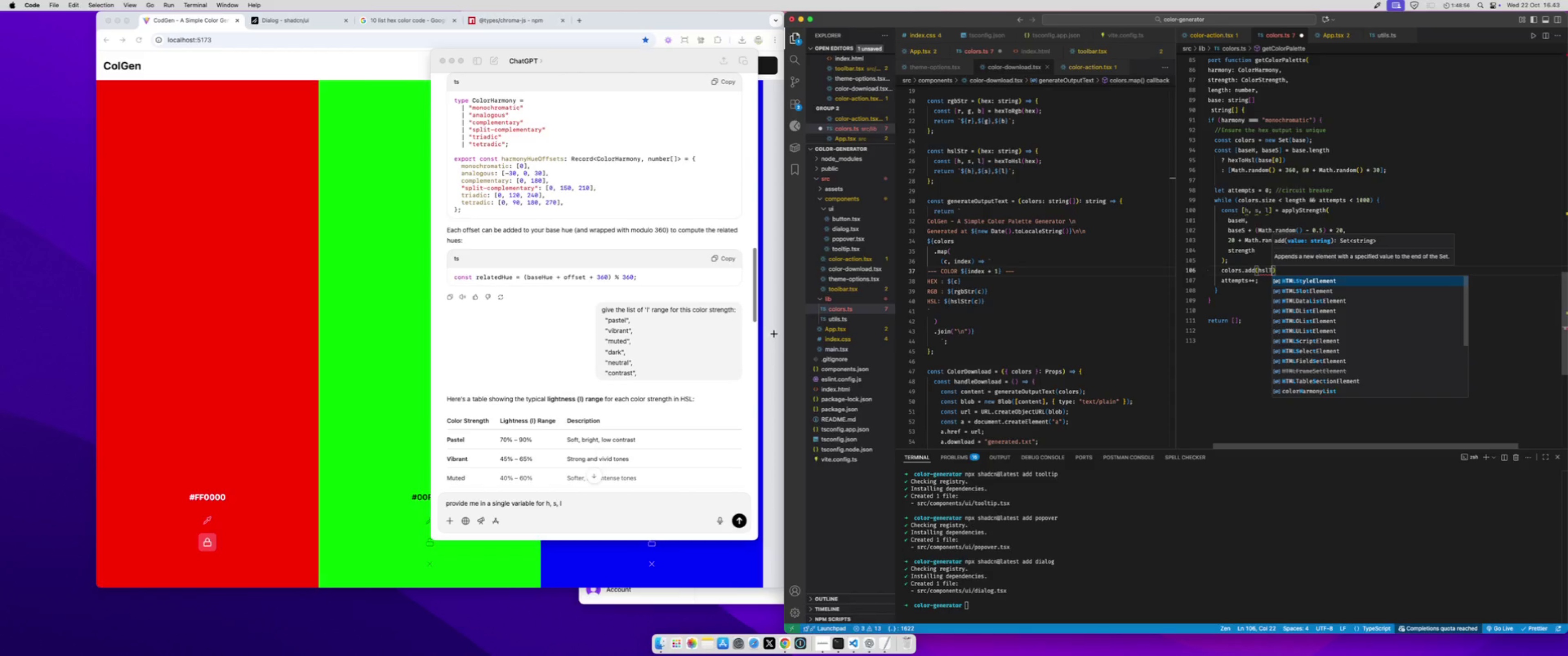 
key(Backspace)
 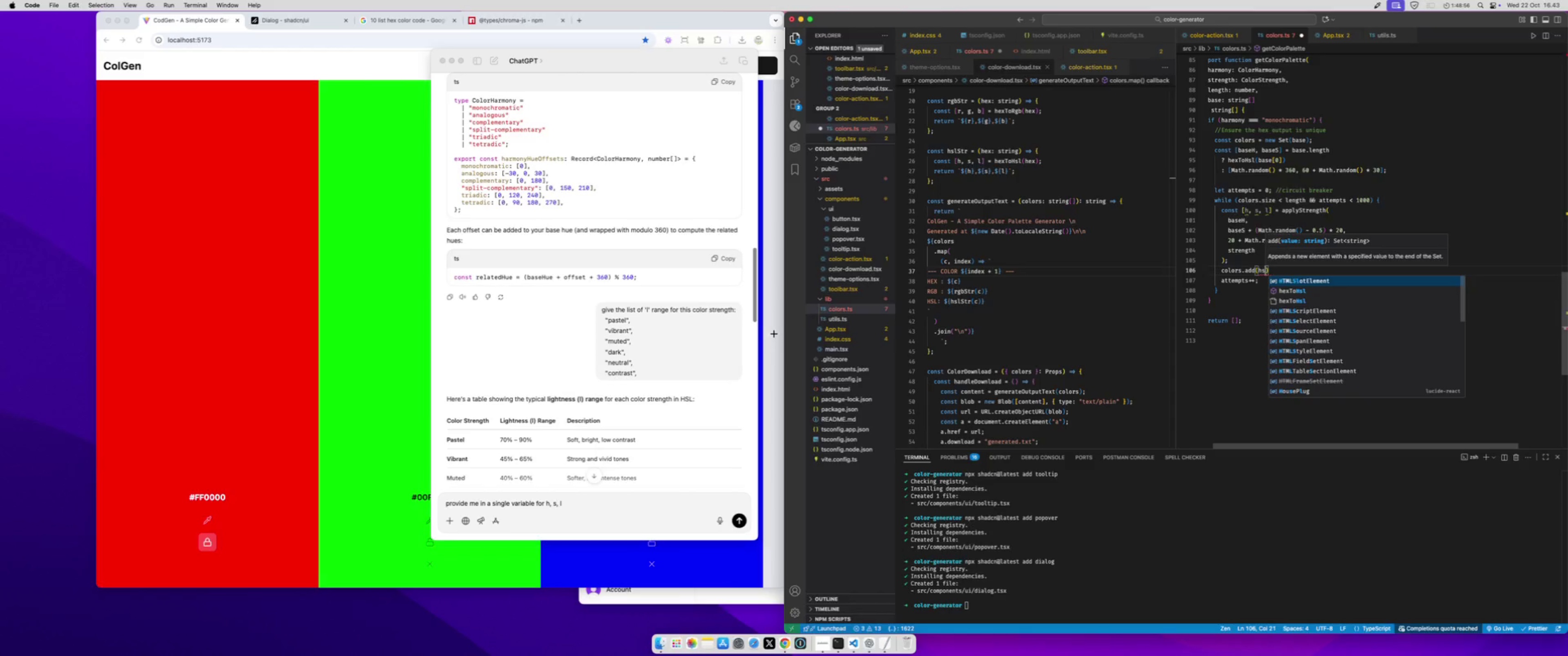 
key(Backspace)
 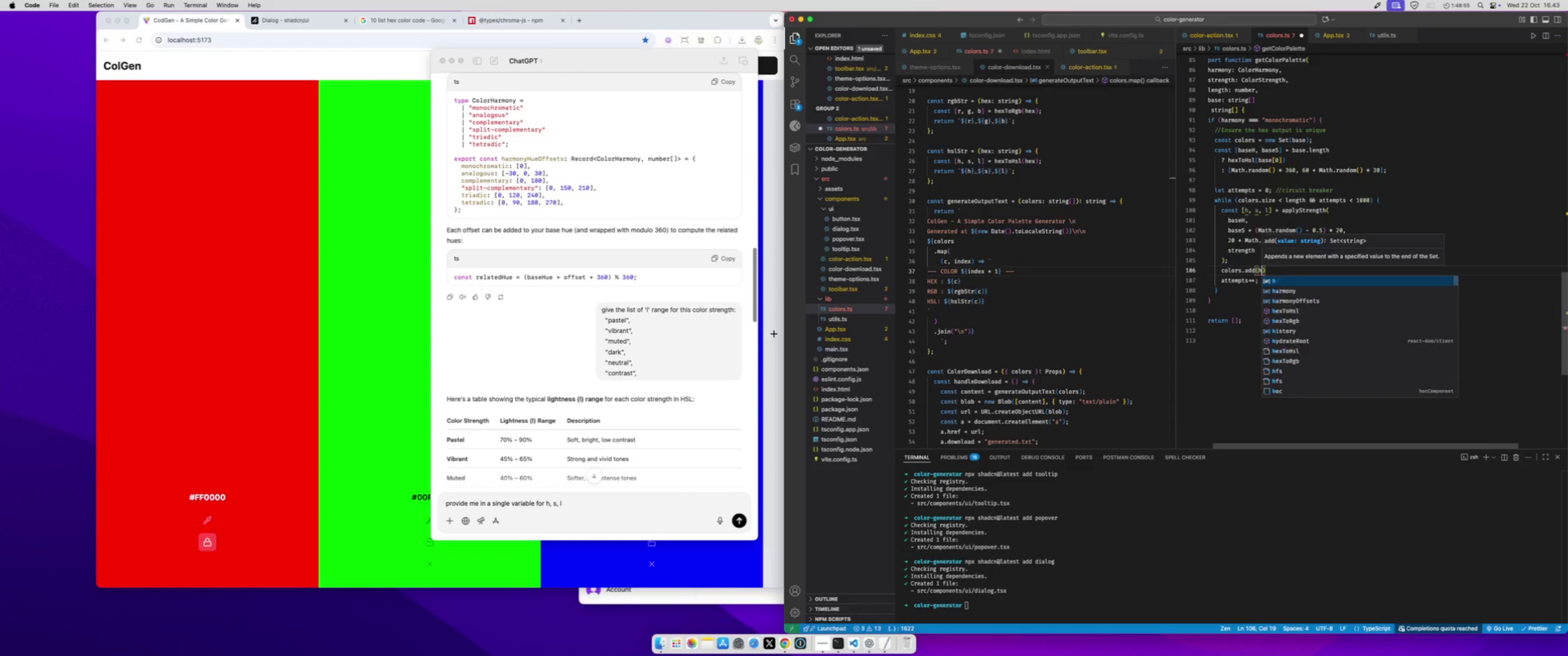 
key(Backspace)
 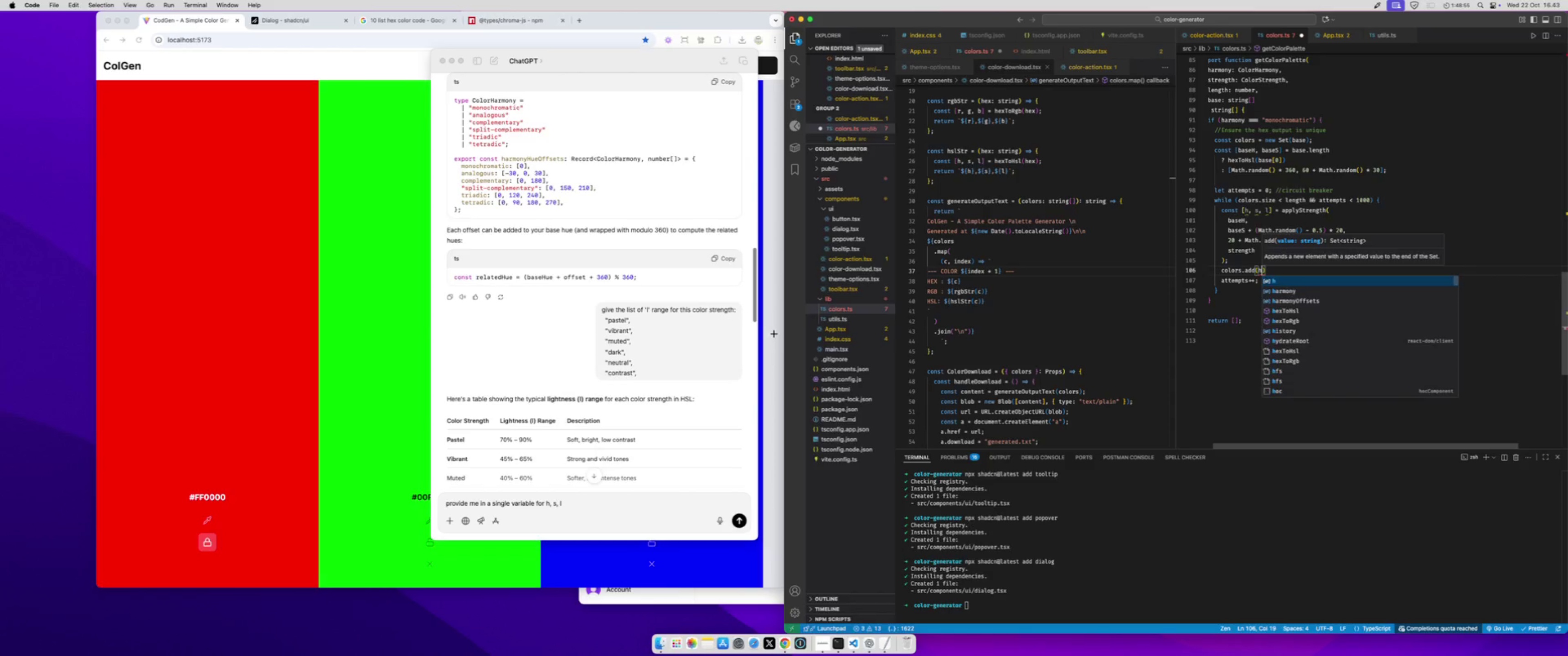 
key(Backspace)
 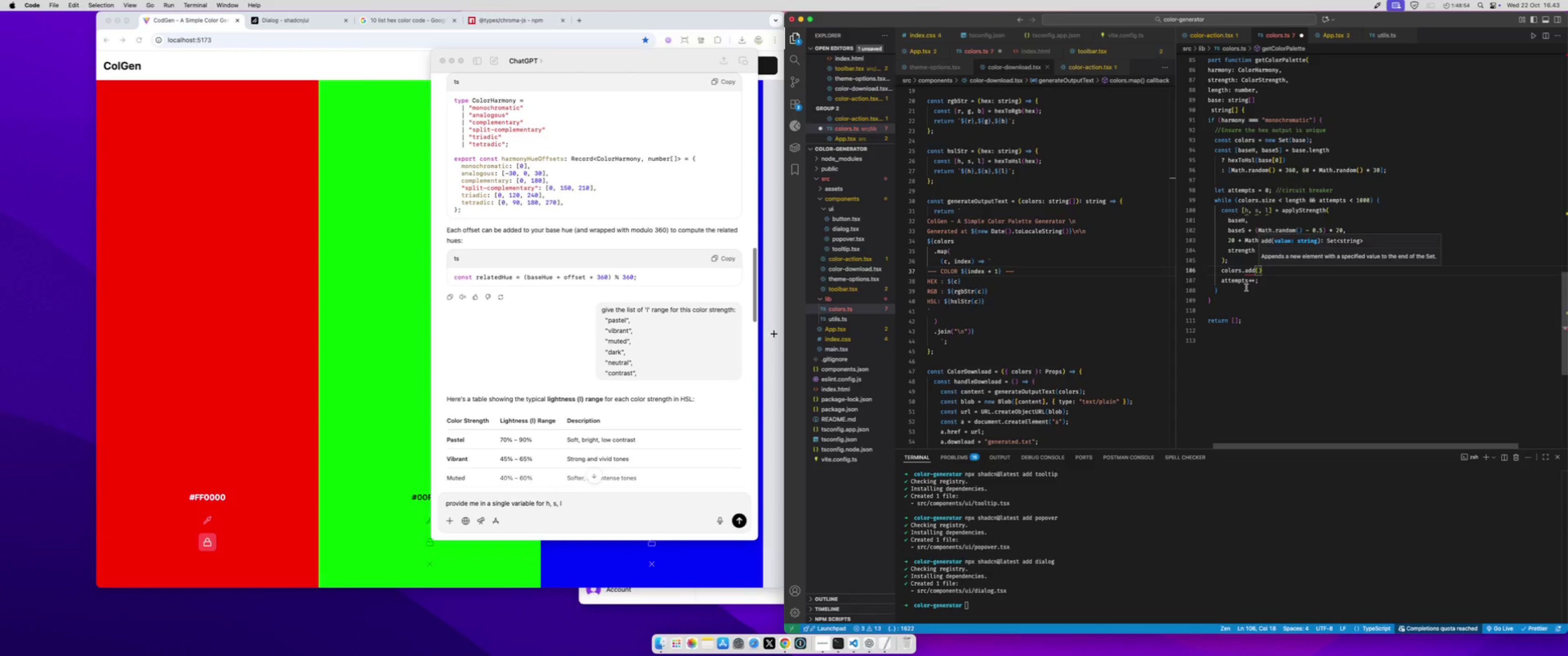 
scroll: coordinate [1247, 288], scroll_direction: up, amount: 20.0
 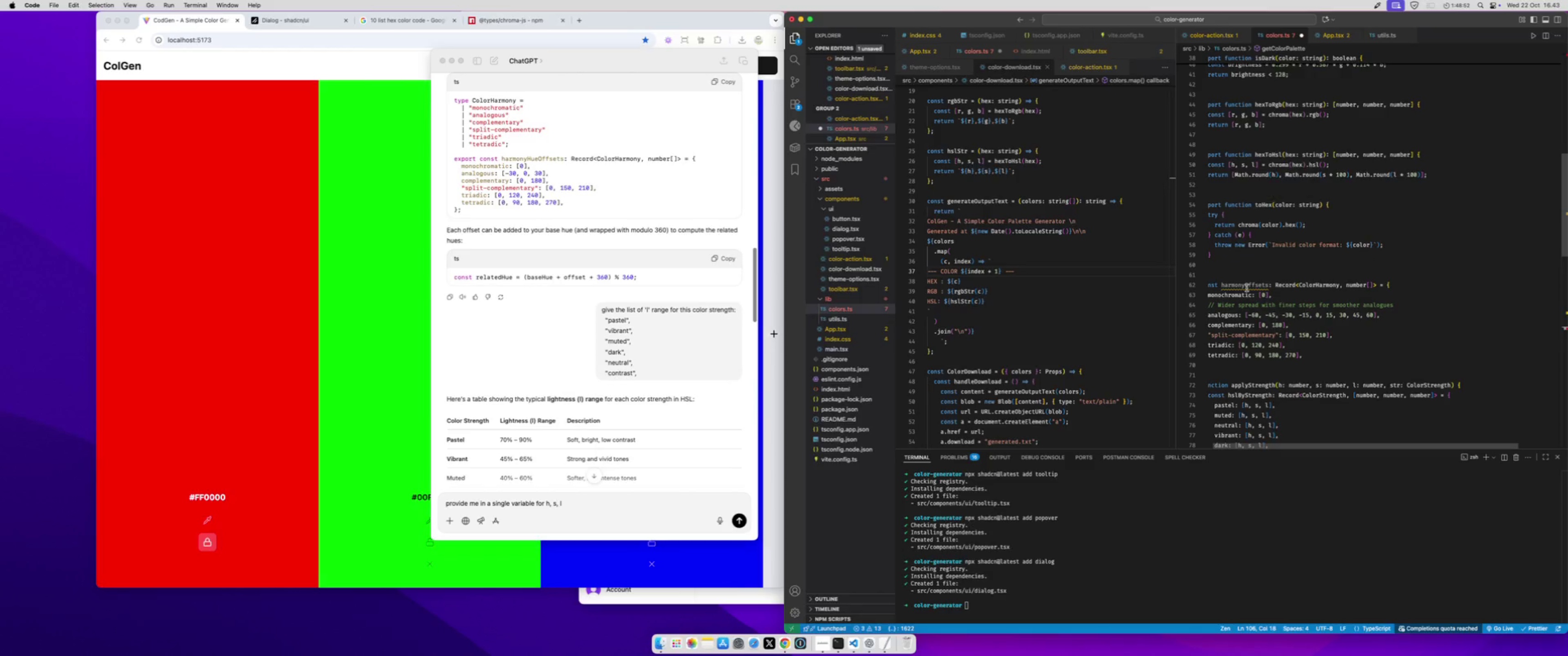 
scroll: coordinate [1247, 288], scroll_direction: down, amount: 4.0
 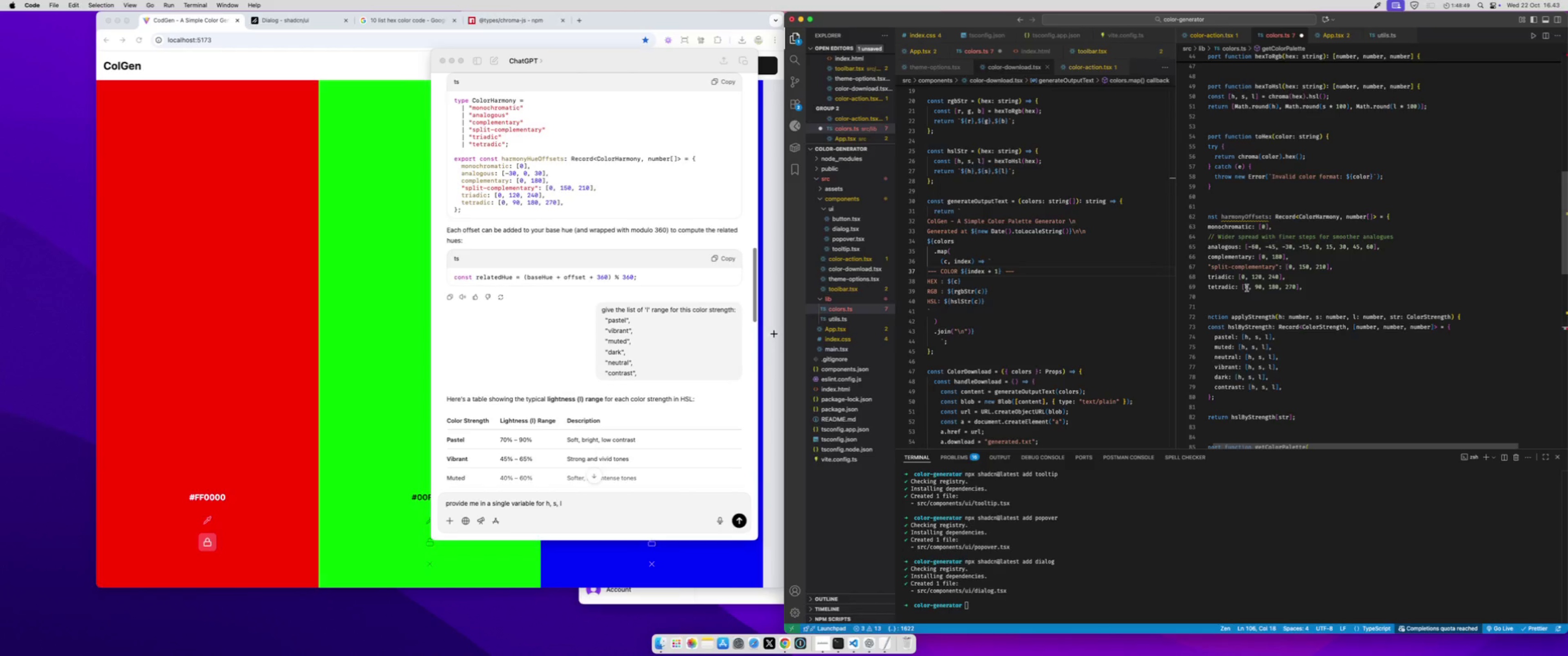 
type(chr)
 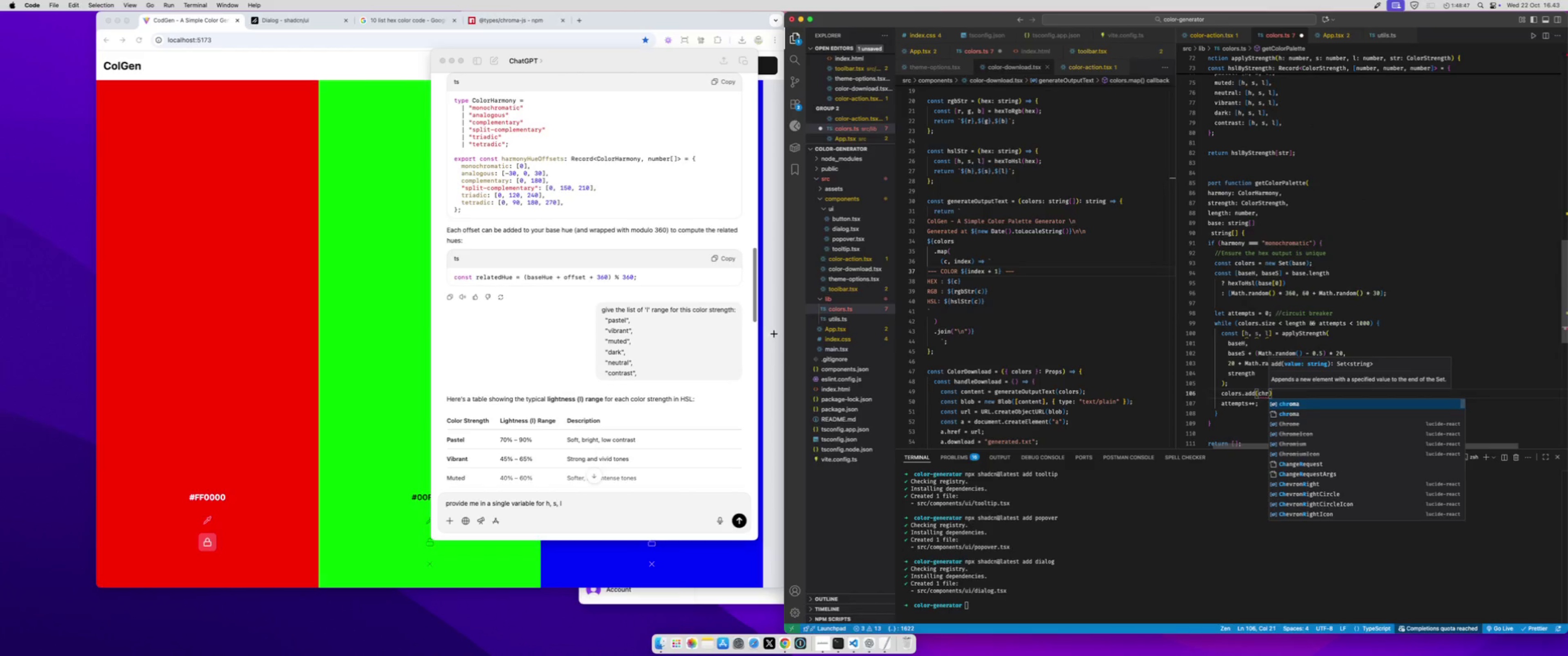 
key(Enter)
 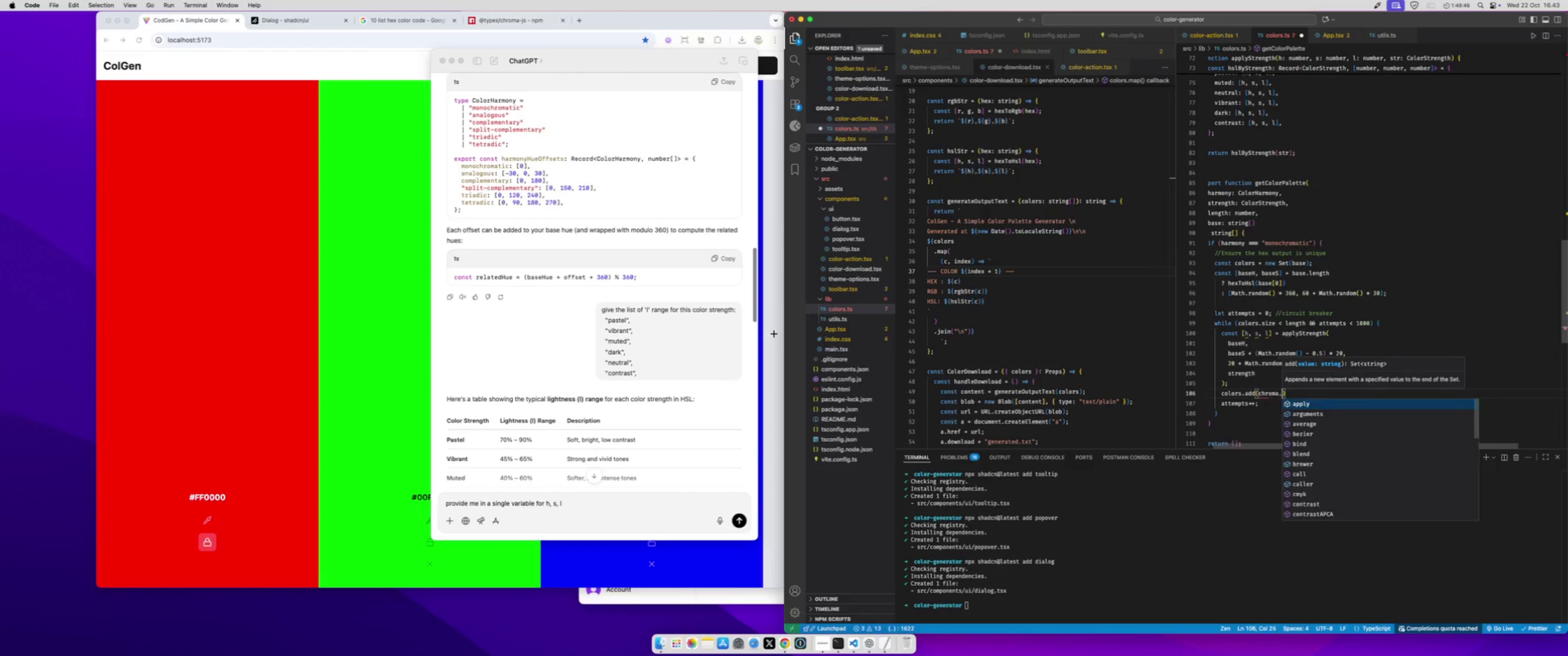 
type(.hs)
 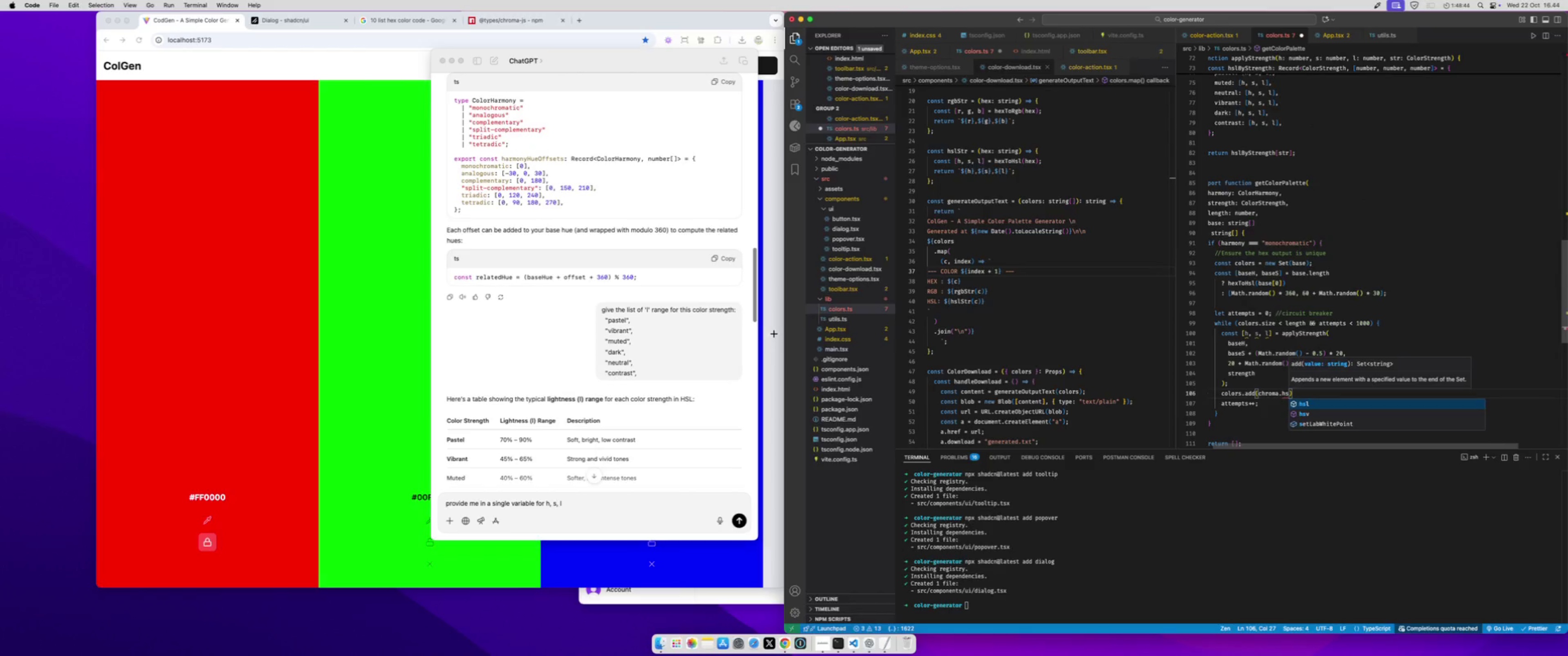 
key(Enter)
 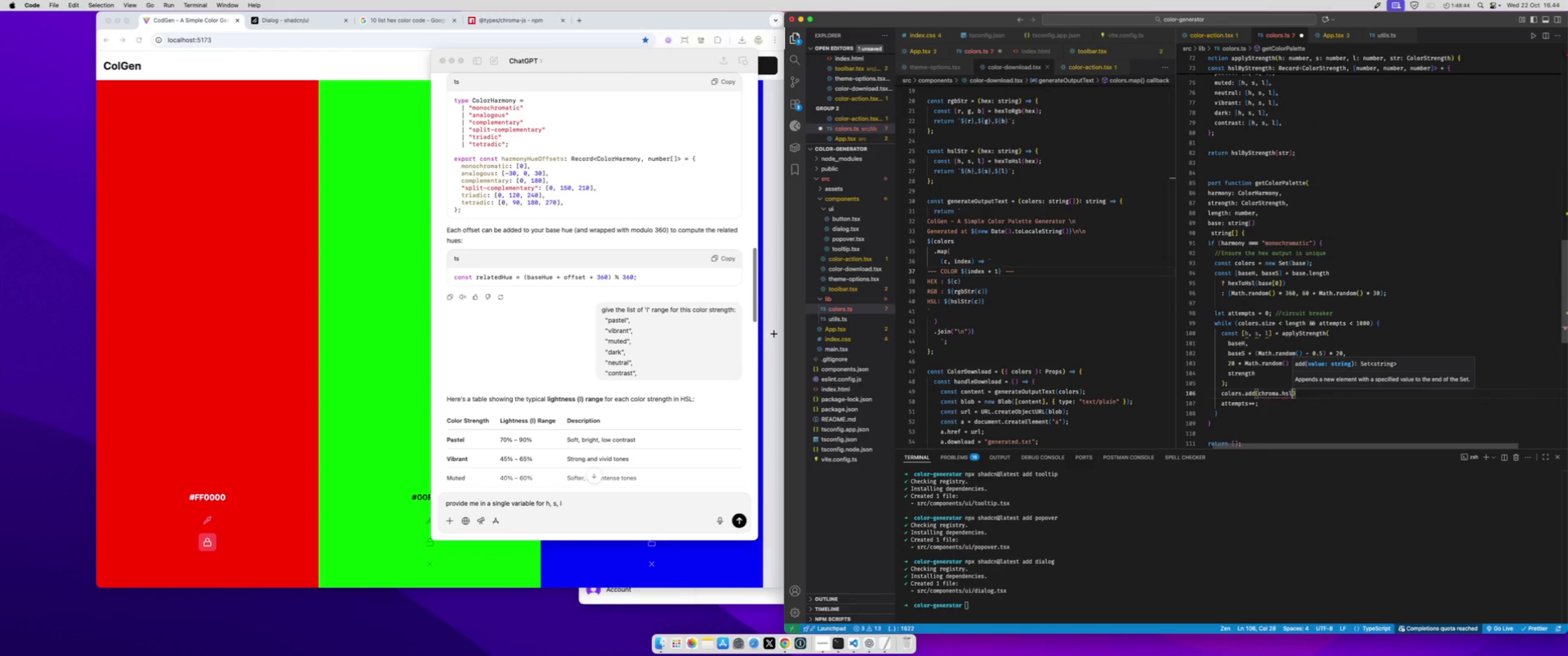 
type(().he)
 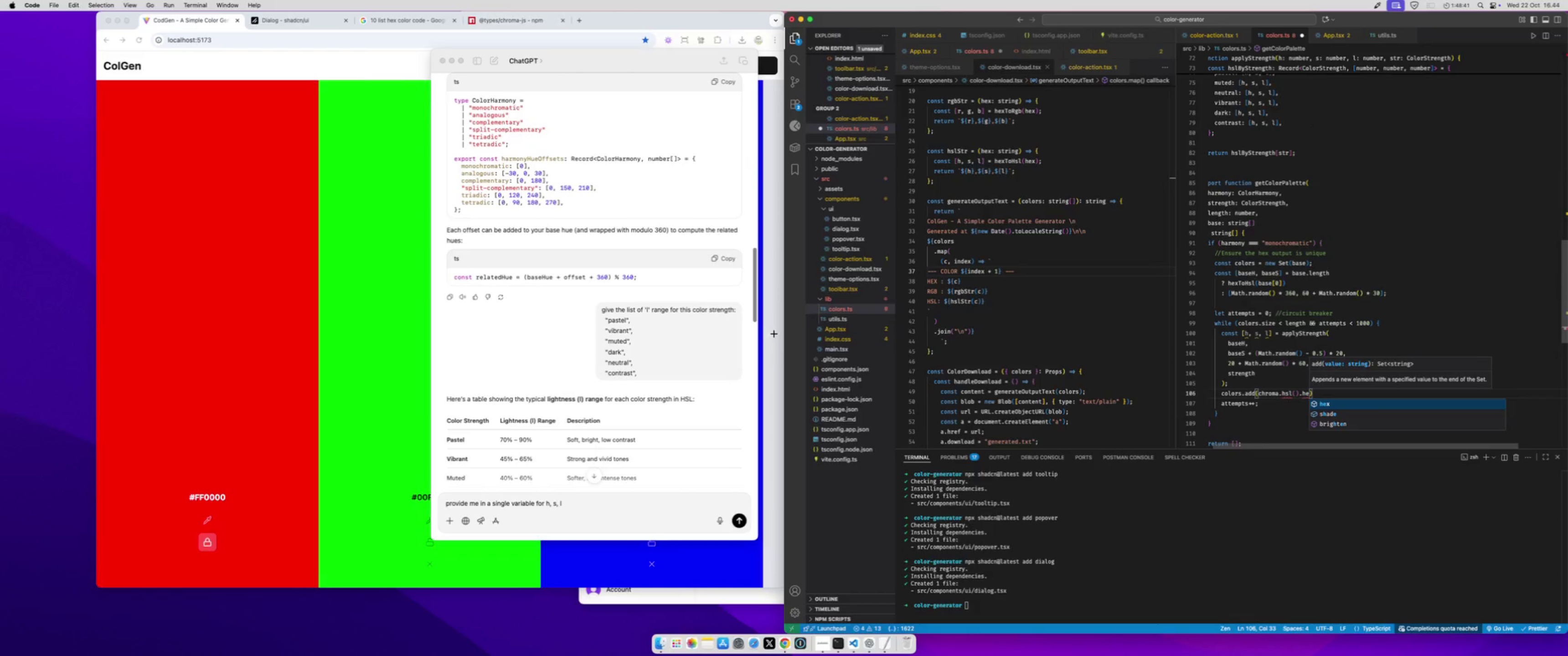 
key(Enter)
 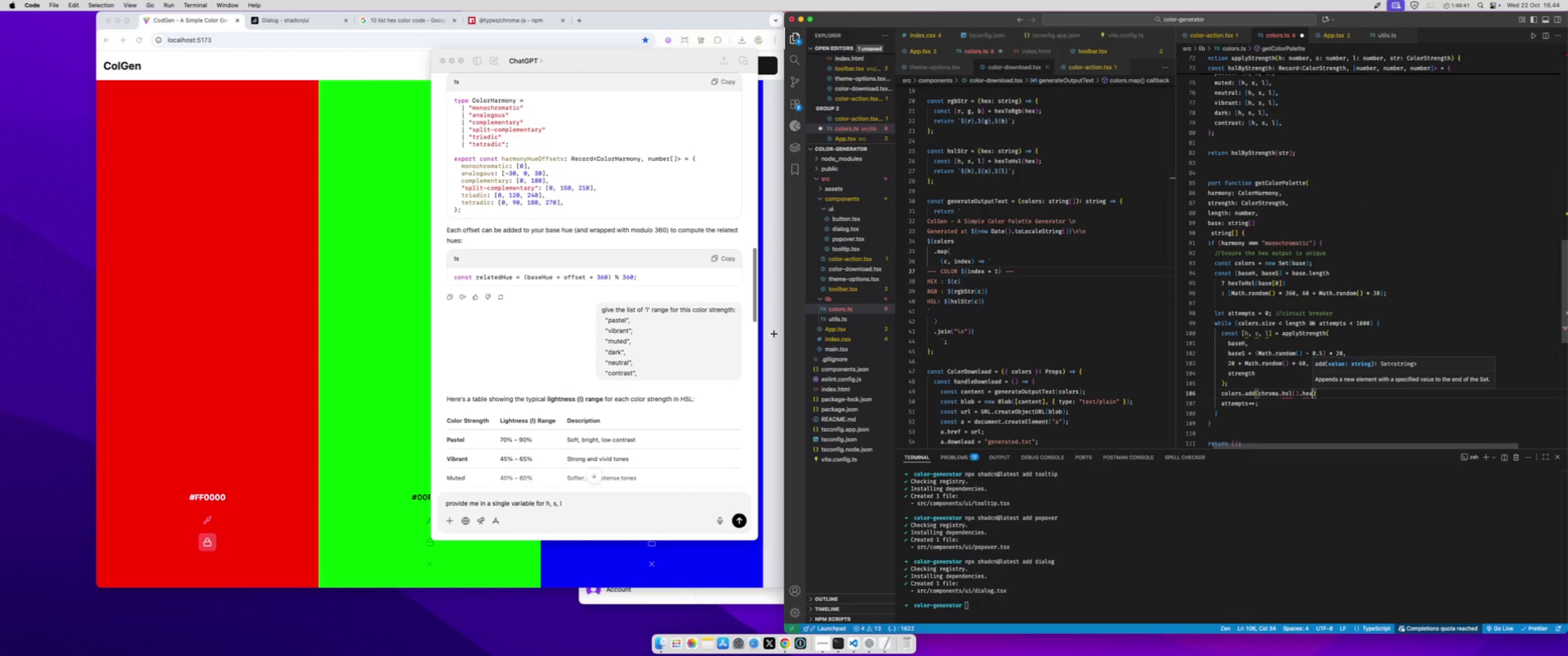 
type(())
 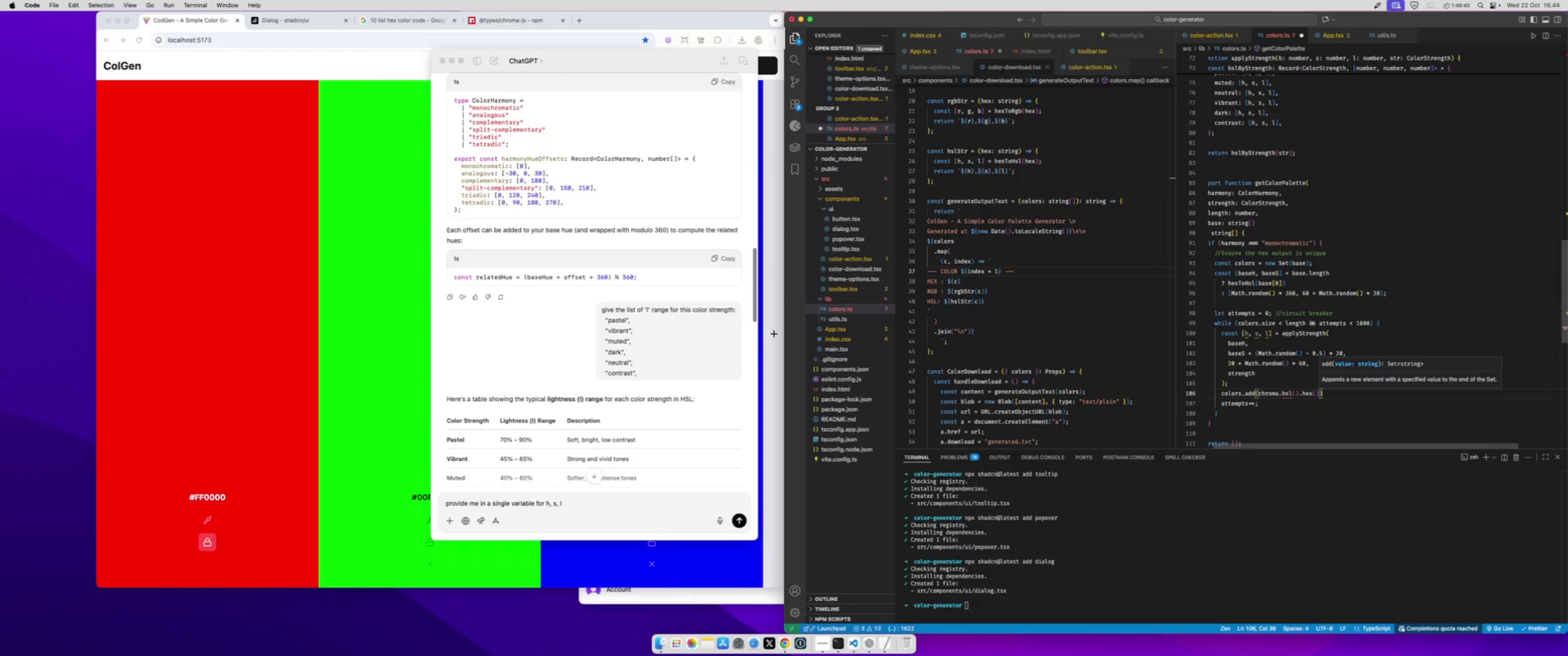 
key(ArrowLeft)
 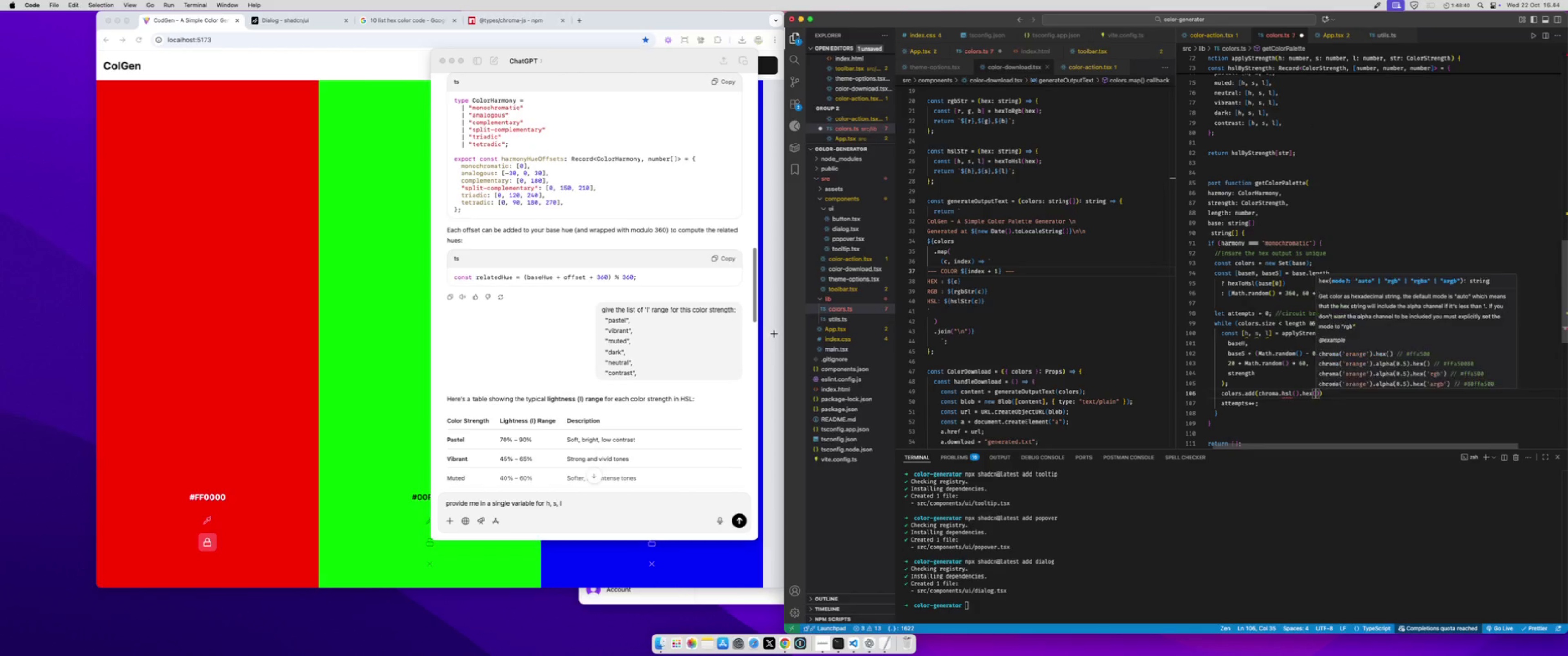 
key(ArrowLeft)
 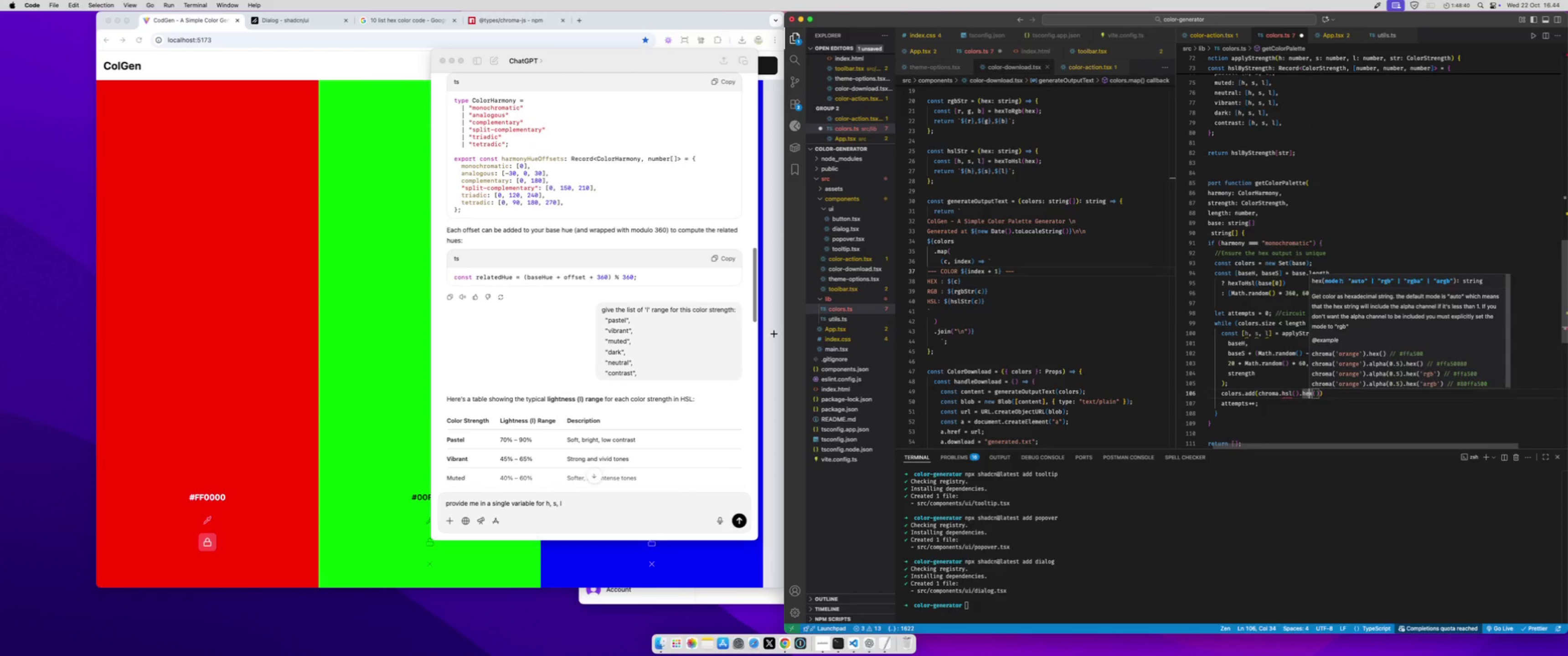 
key(ArrowLeft)
 